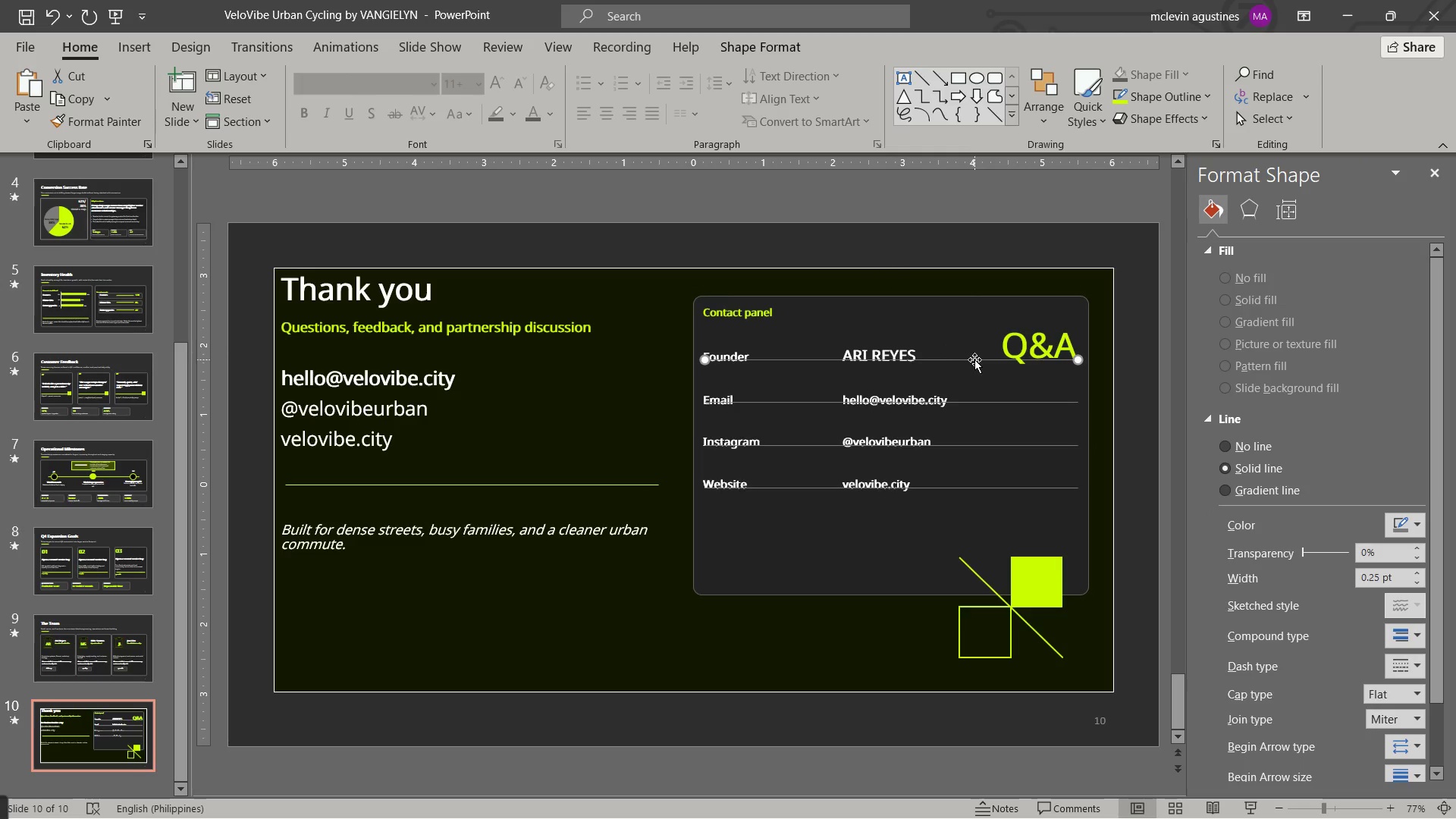 
key(ArrowDown)
 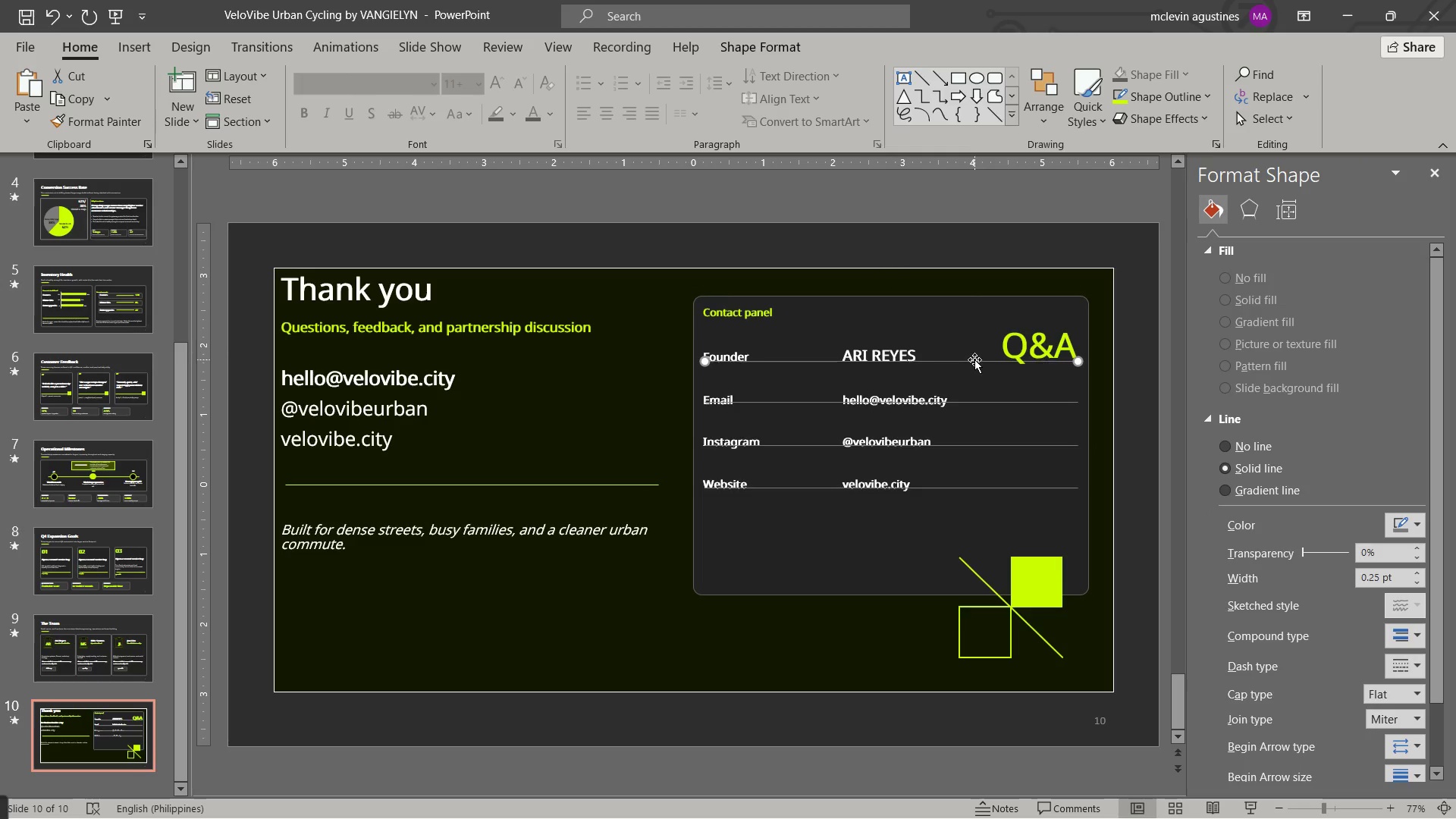 
key(ArrowDown)
 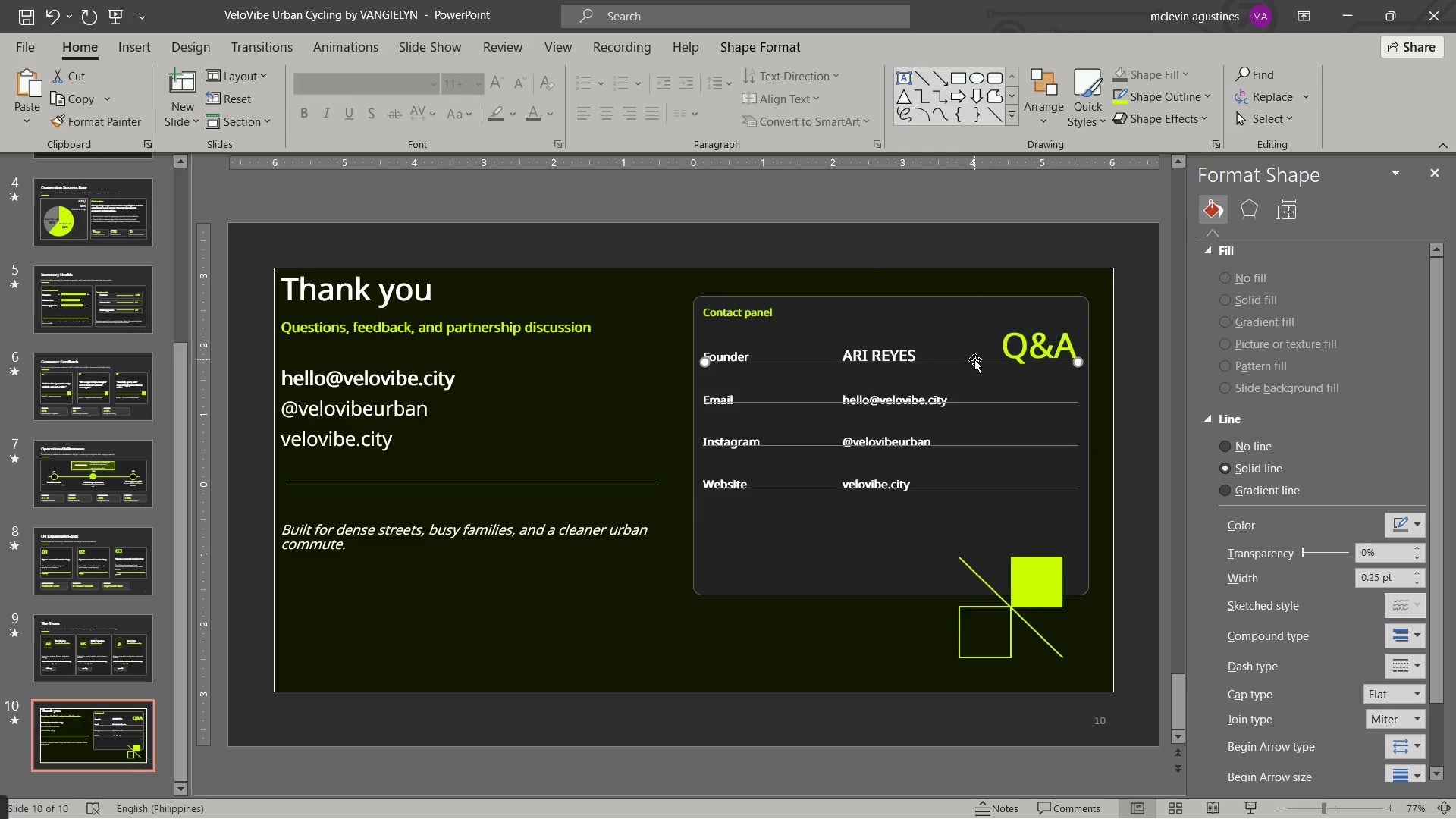 
key(ArrowDown)
 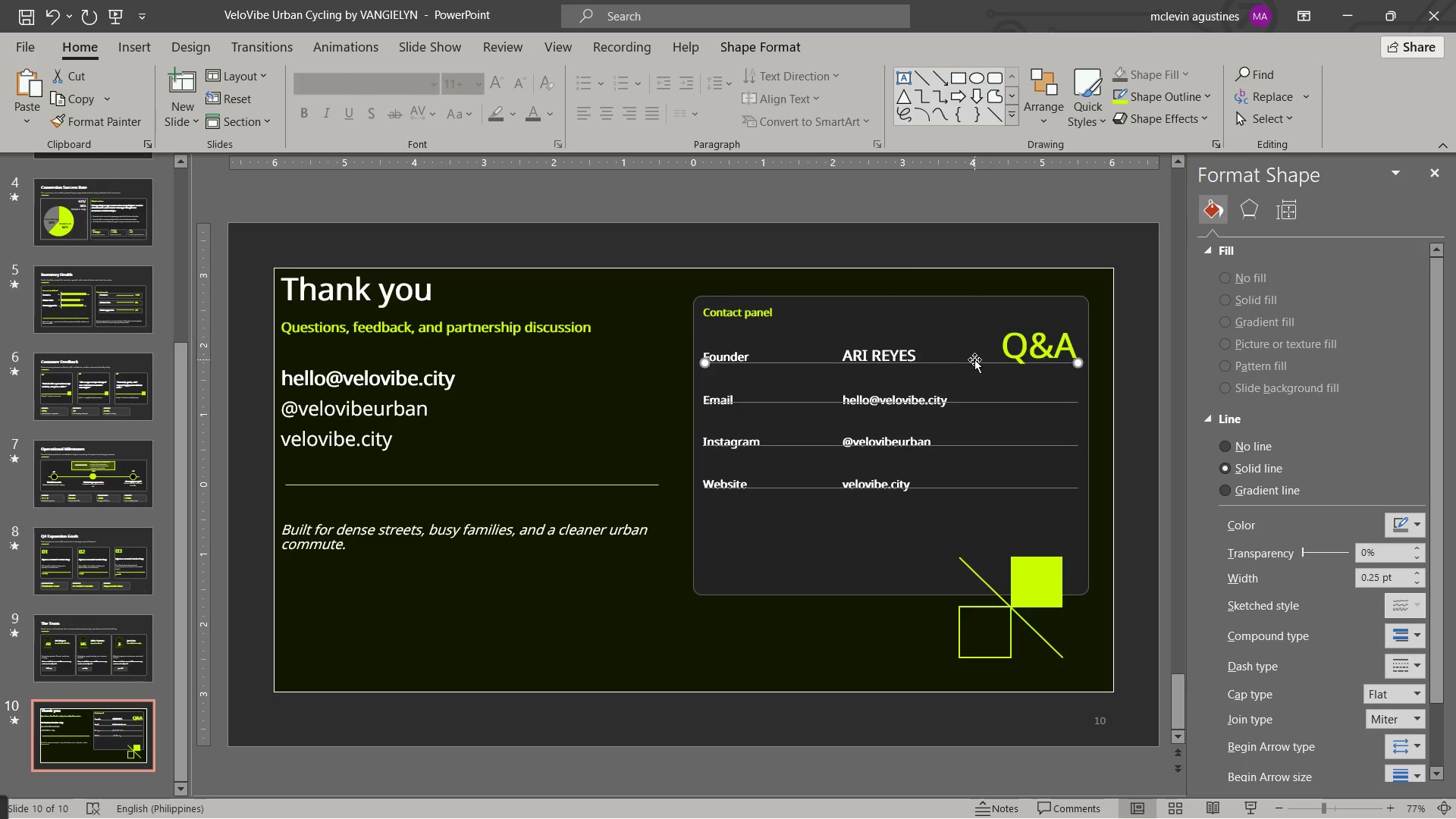 
key(ArrowDown)
 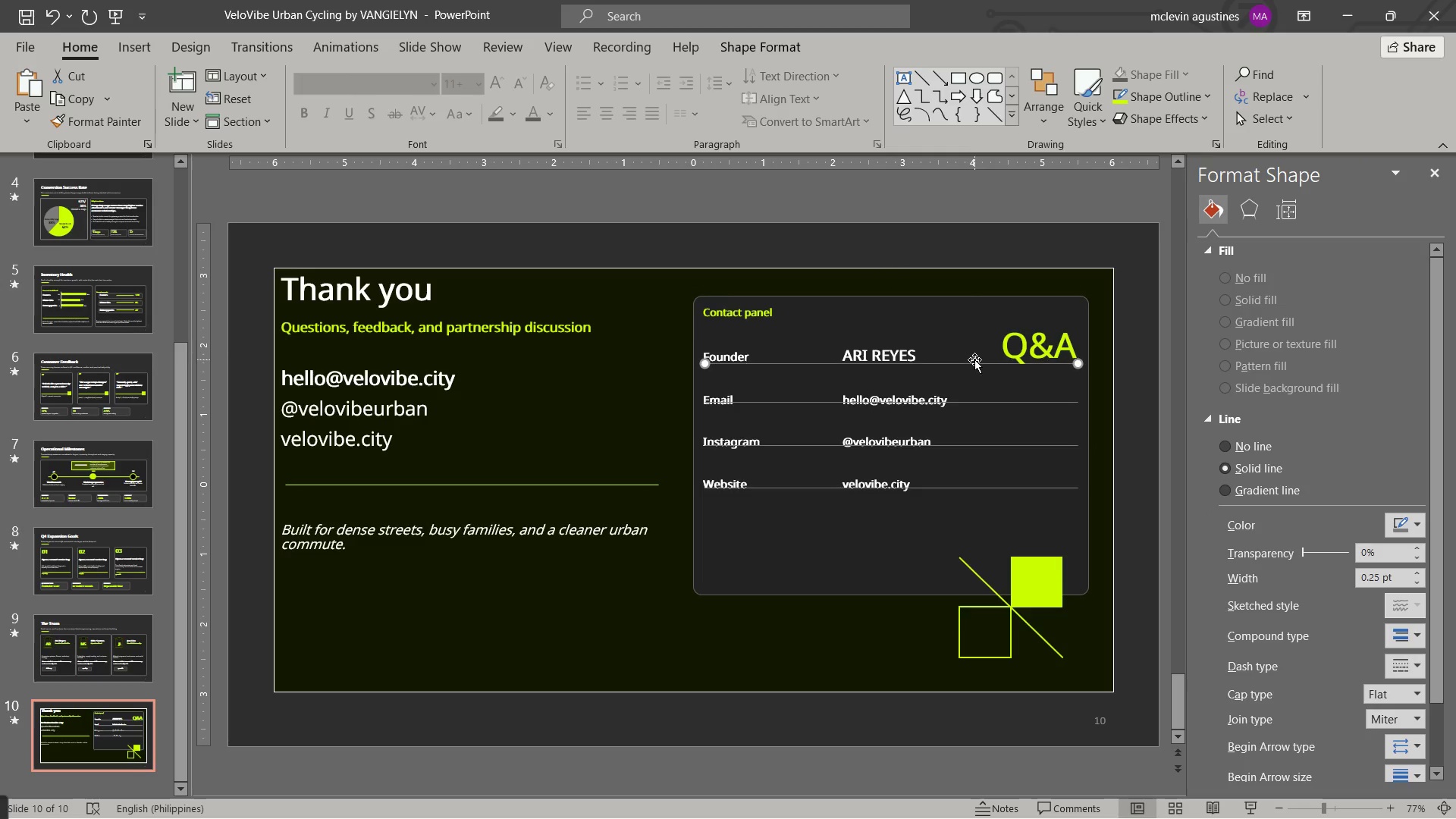 
key(ArrowDown)
 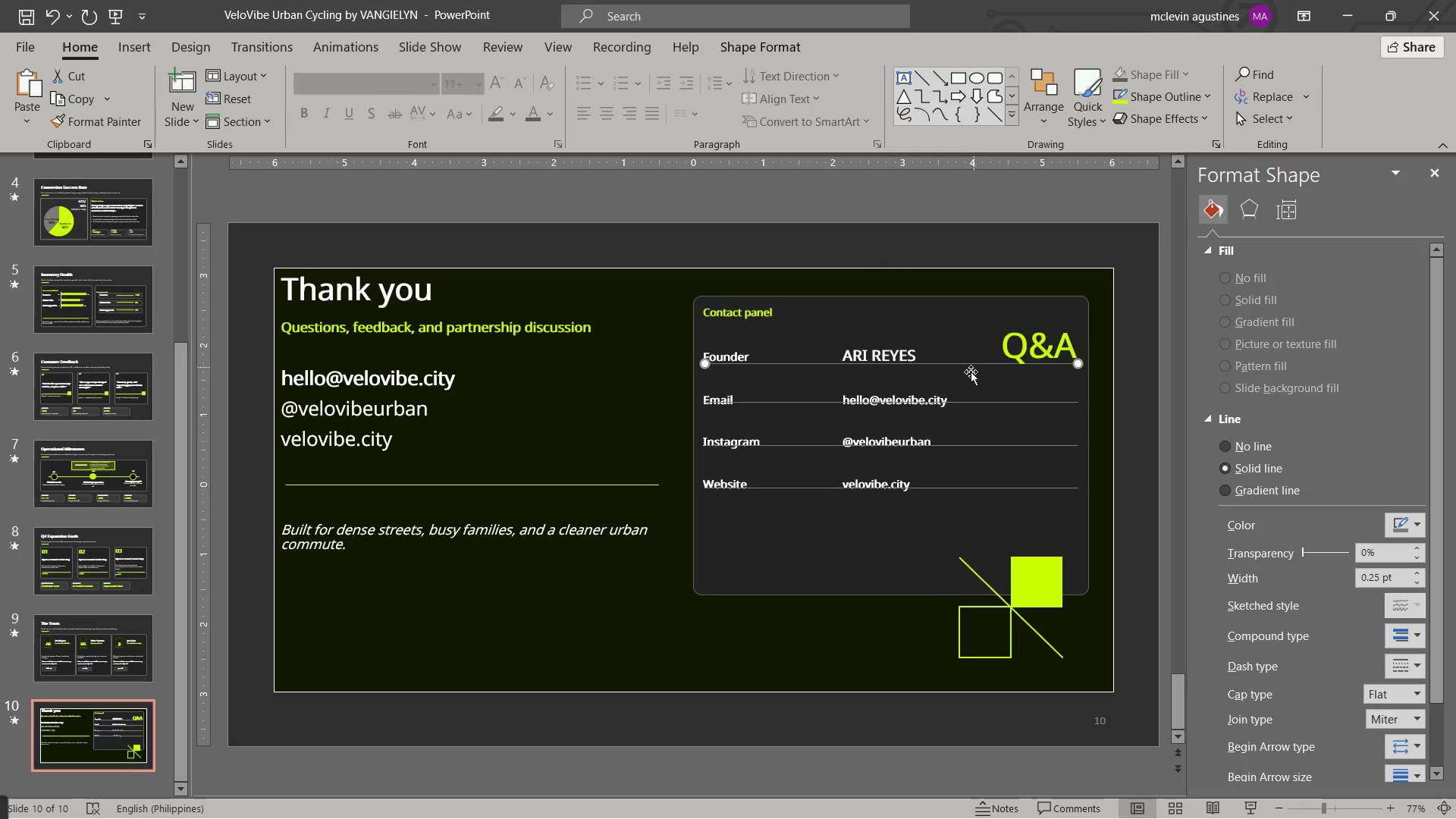 
key(ArrowDown)
 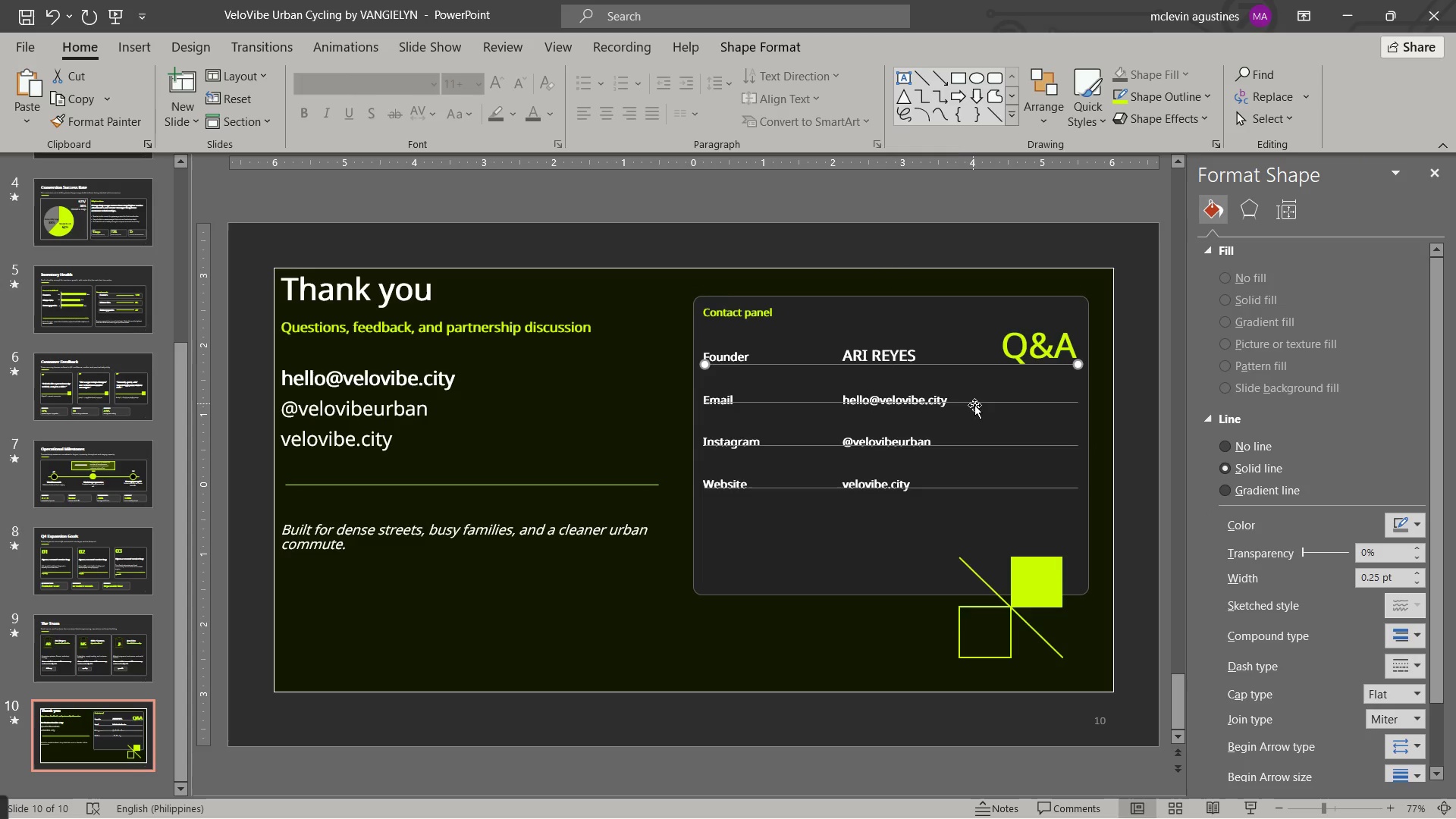 
key(ArrowDown)
 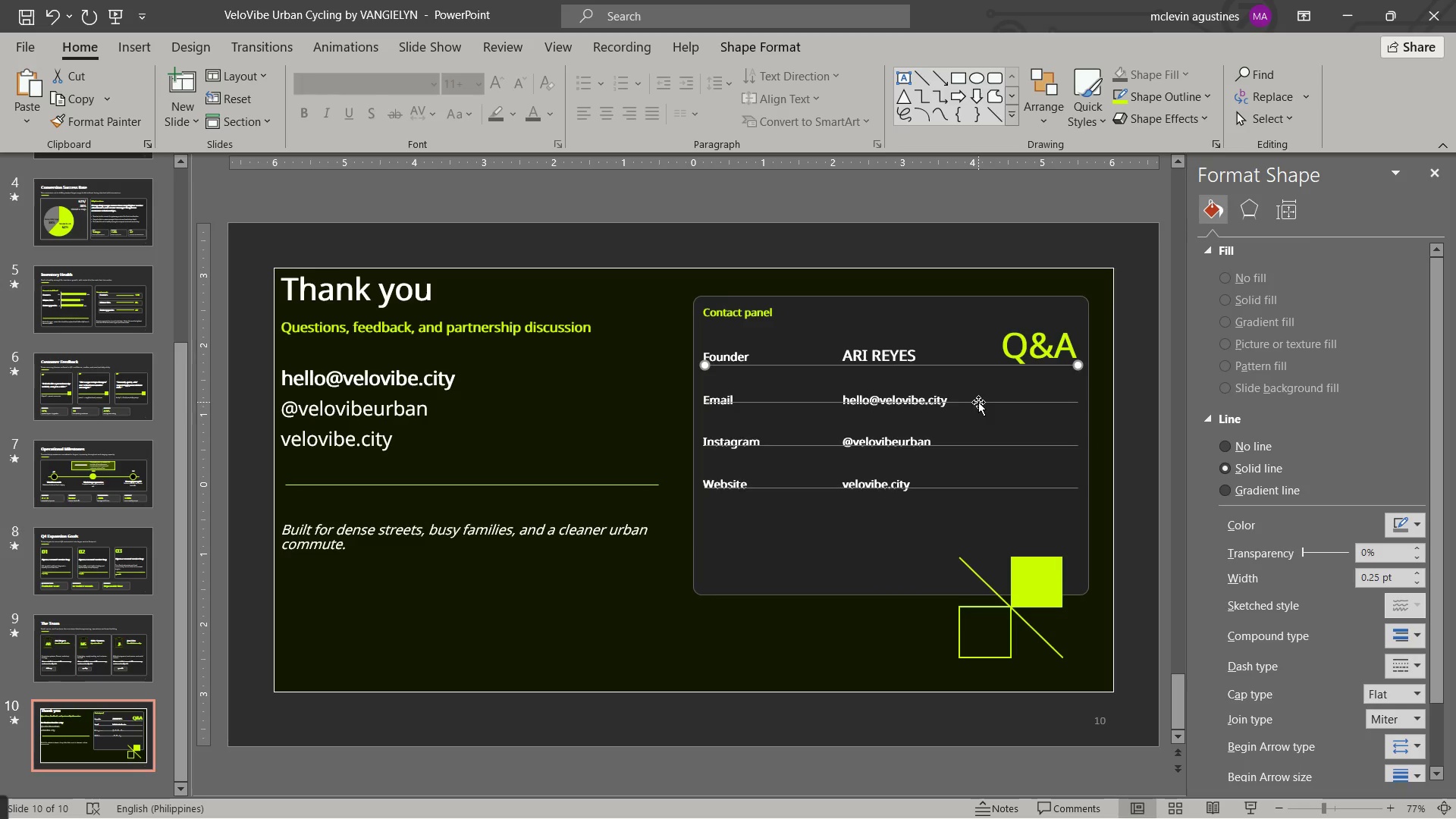 
left_click([978, 402])
 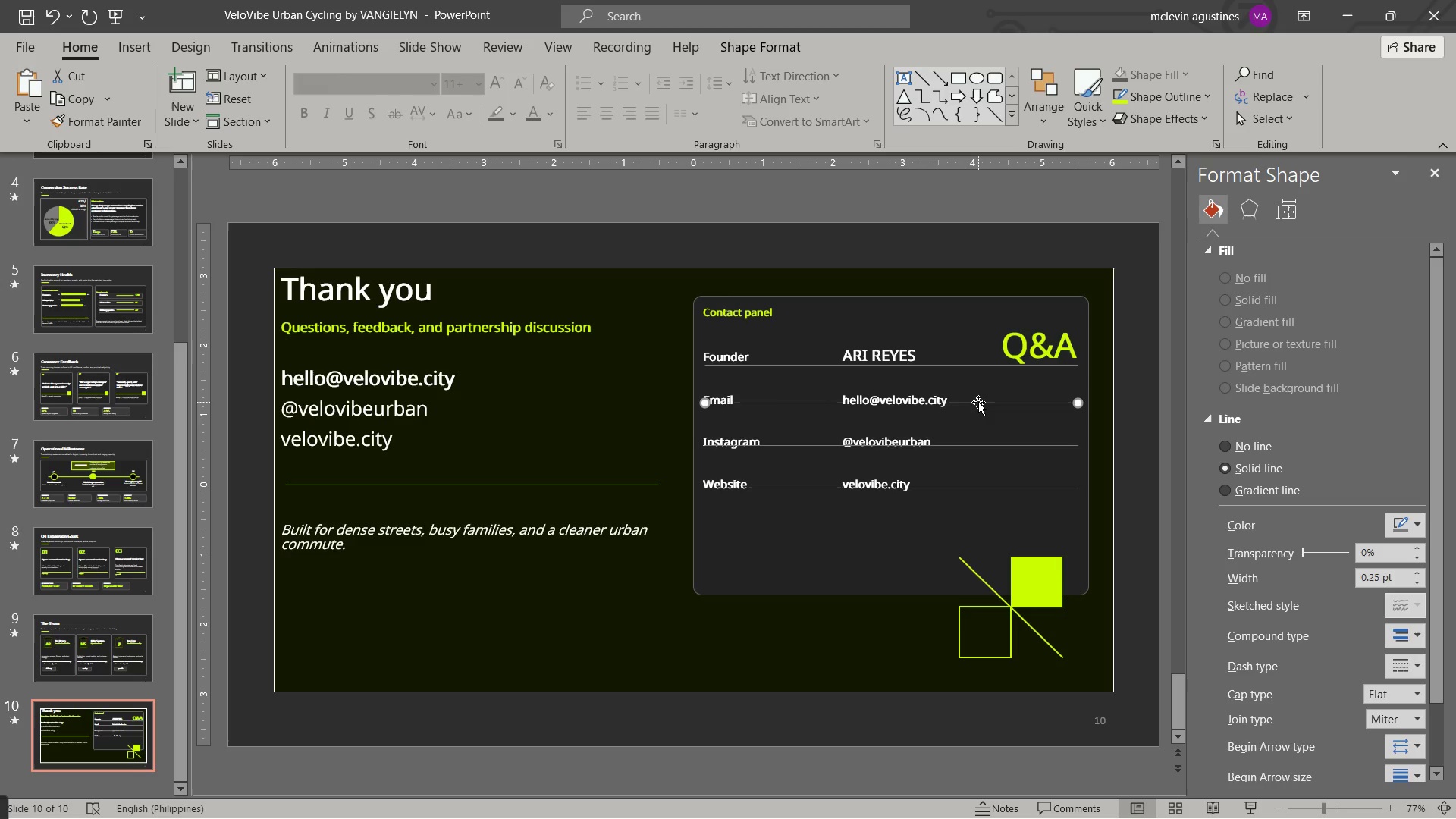 
hold_key(key=ArrowDown, duration=0.53)
 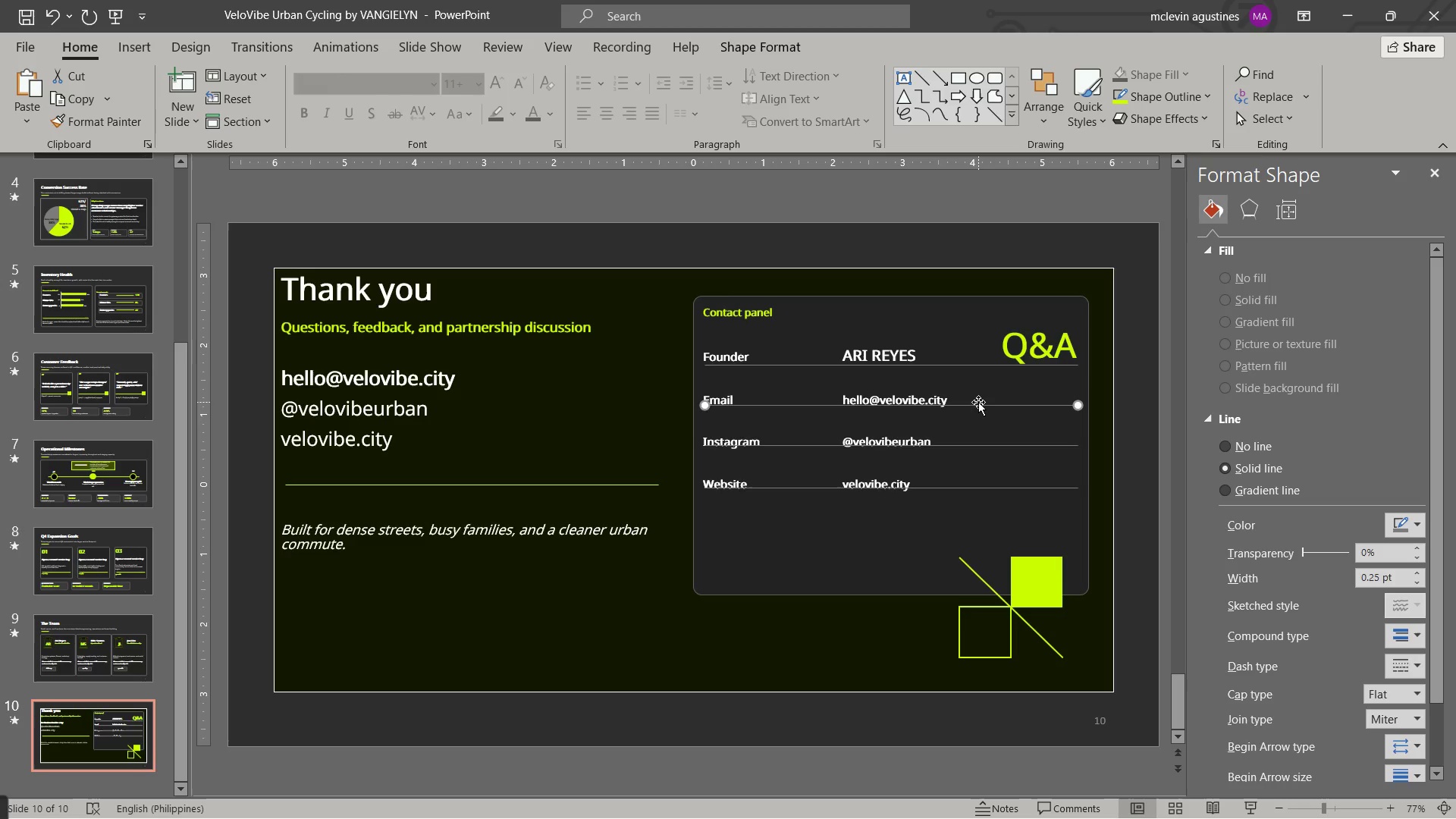 
key(ArrowDown)
 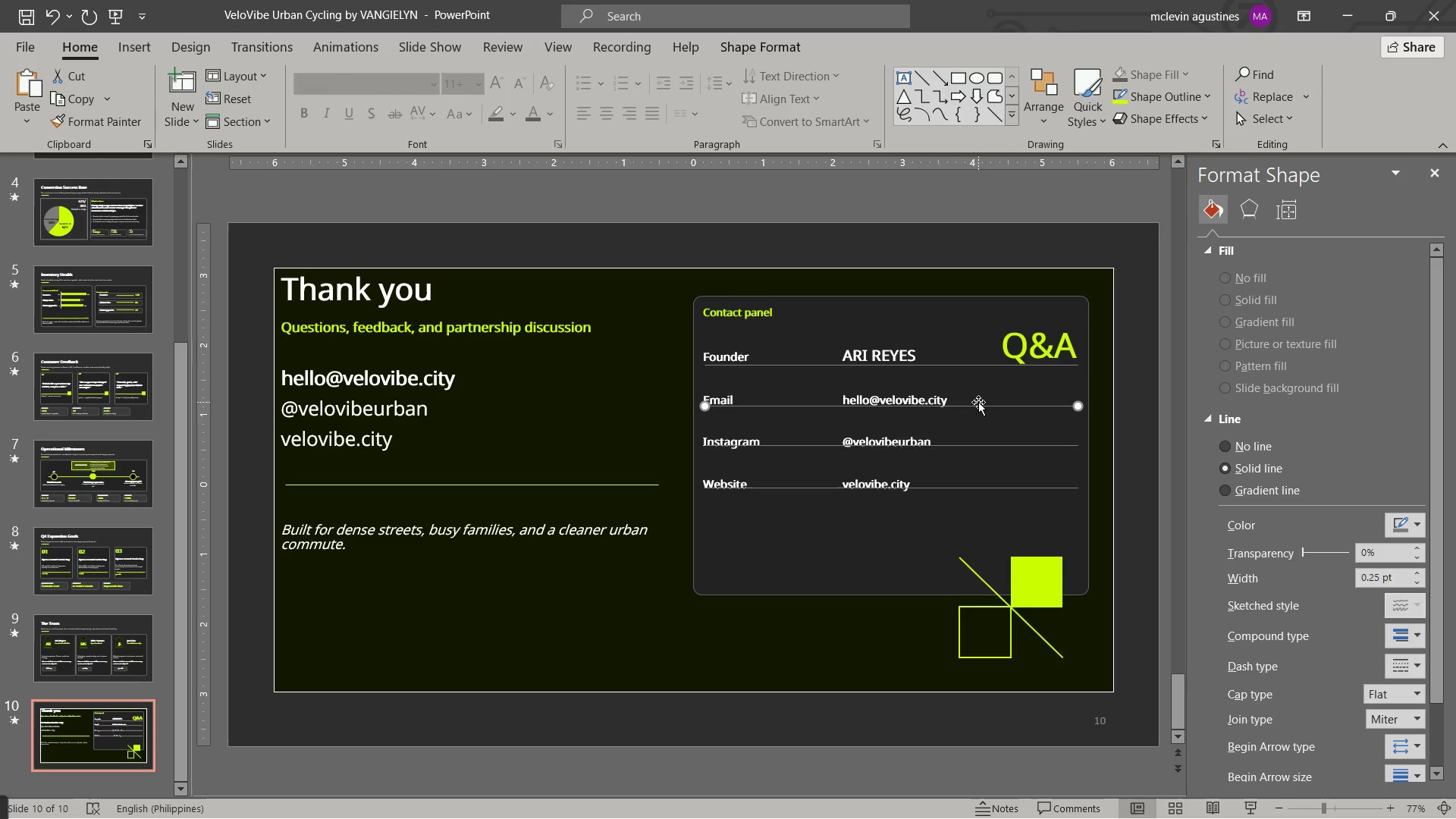 
key(ArrowDown)
 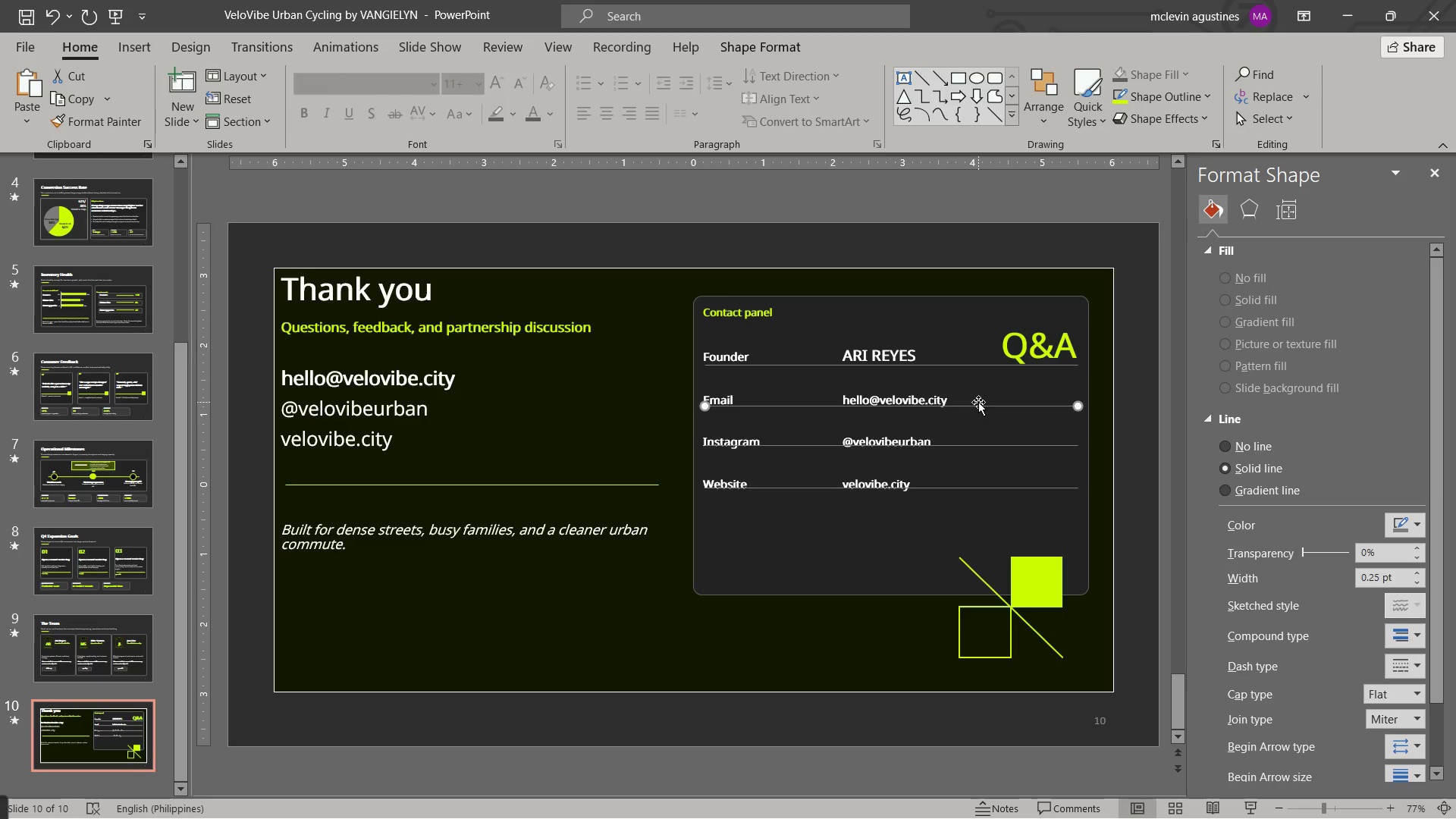 
key(ArrowDown)
 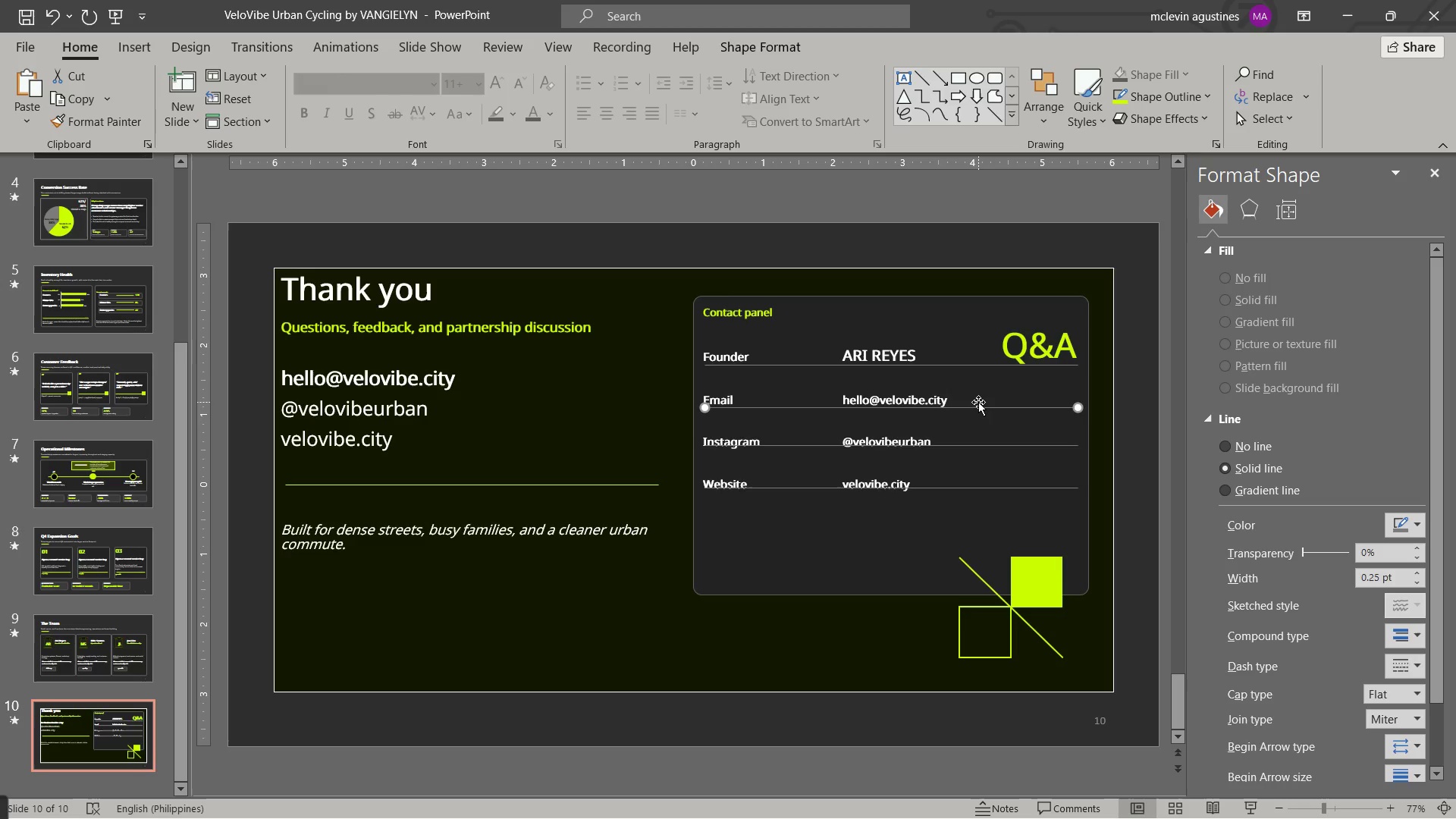 
key(ArrowDown)
 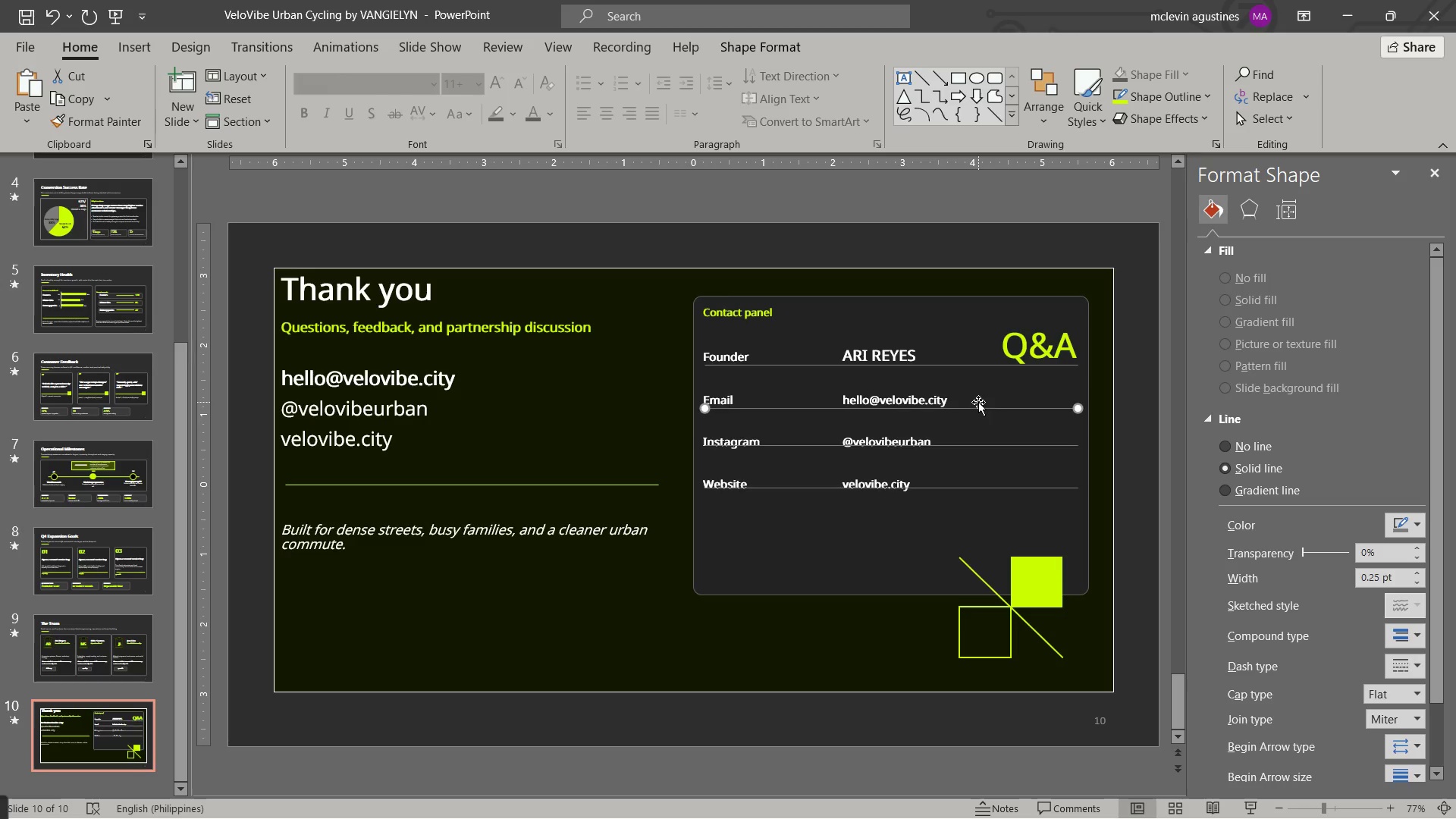 
key(ArrowDown)
 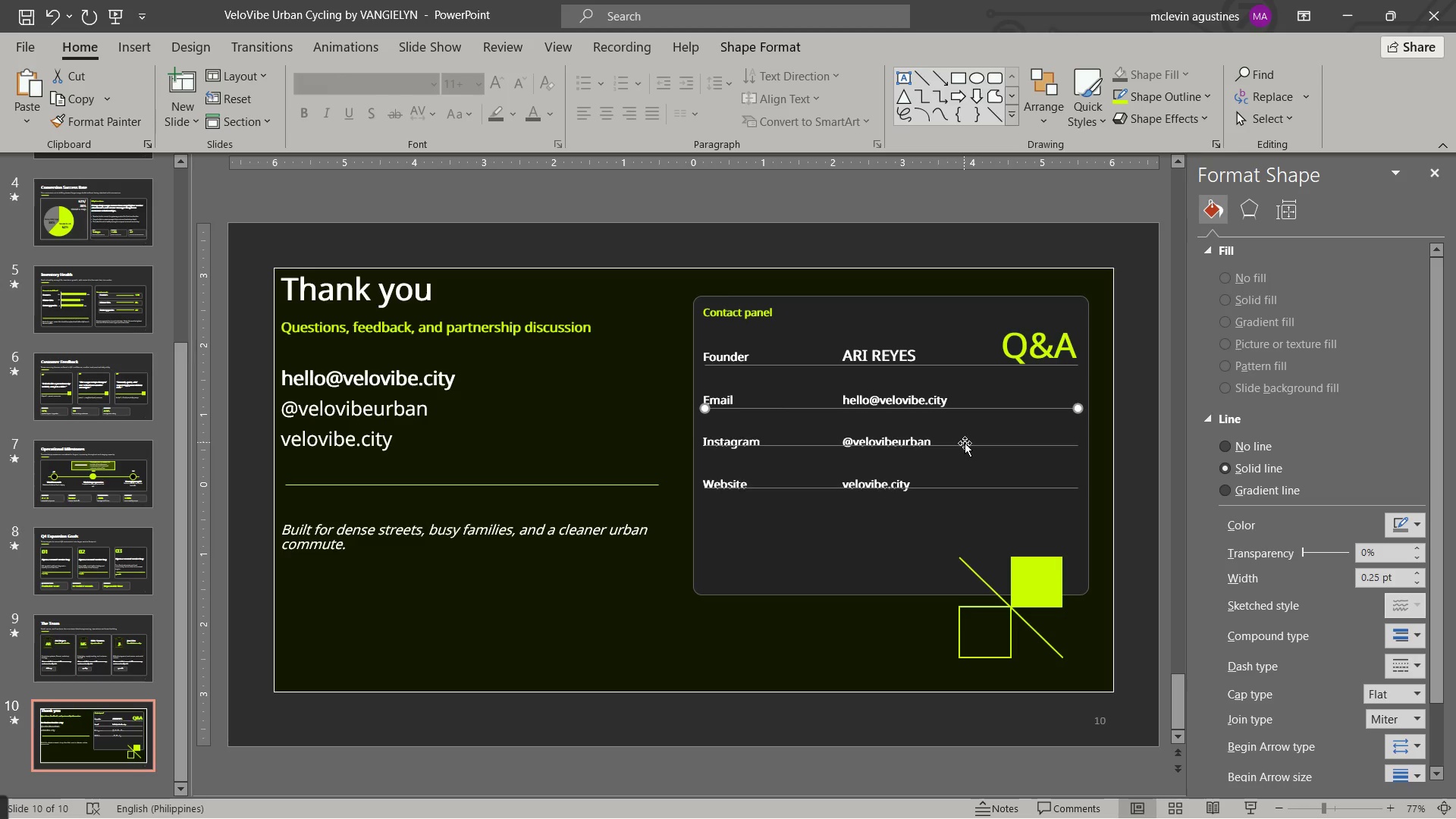 
left_click([965, 443])
 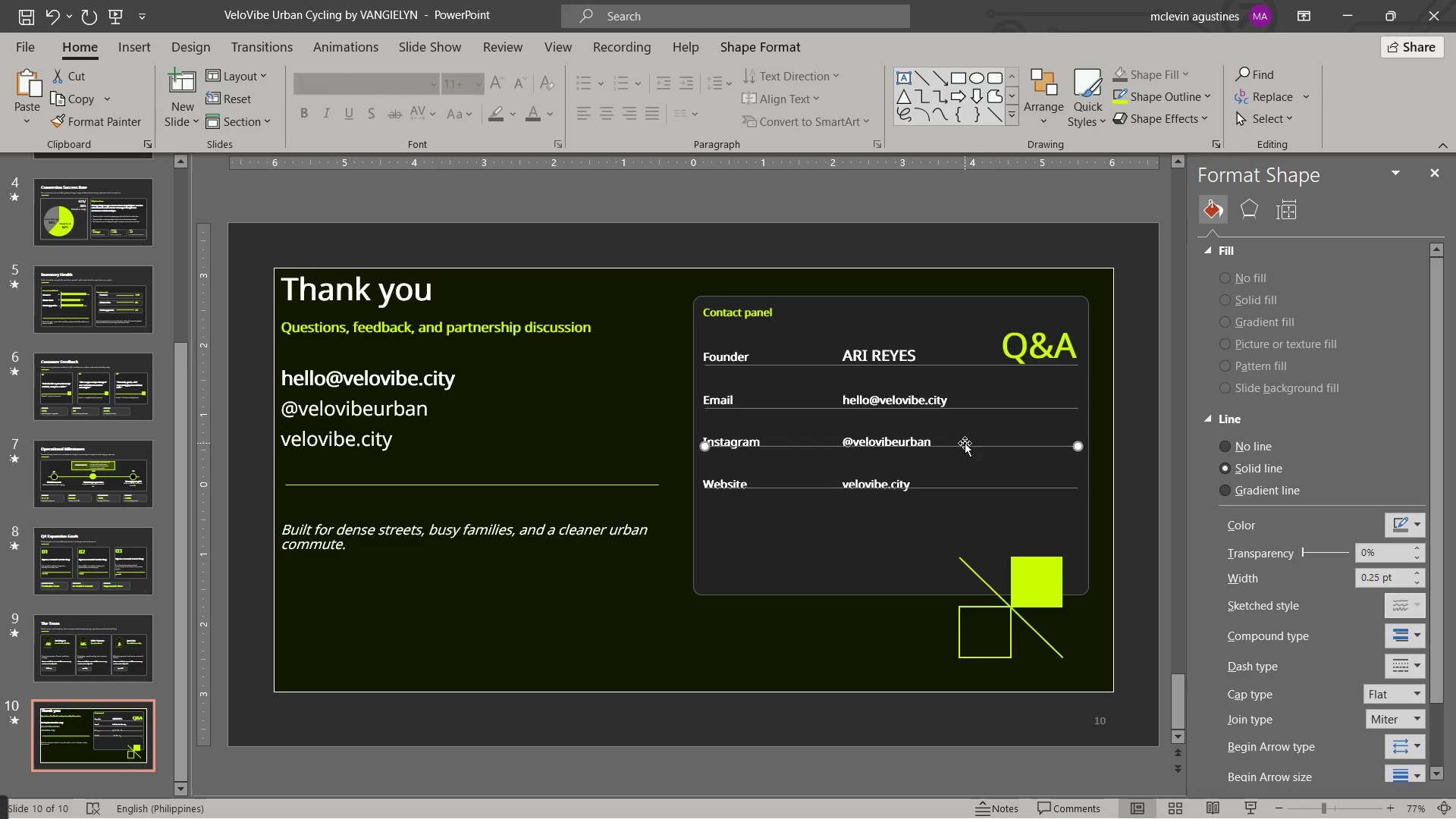 
key(ArrowDown)
 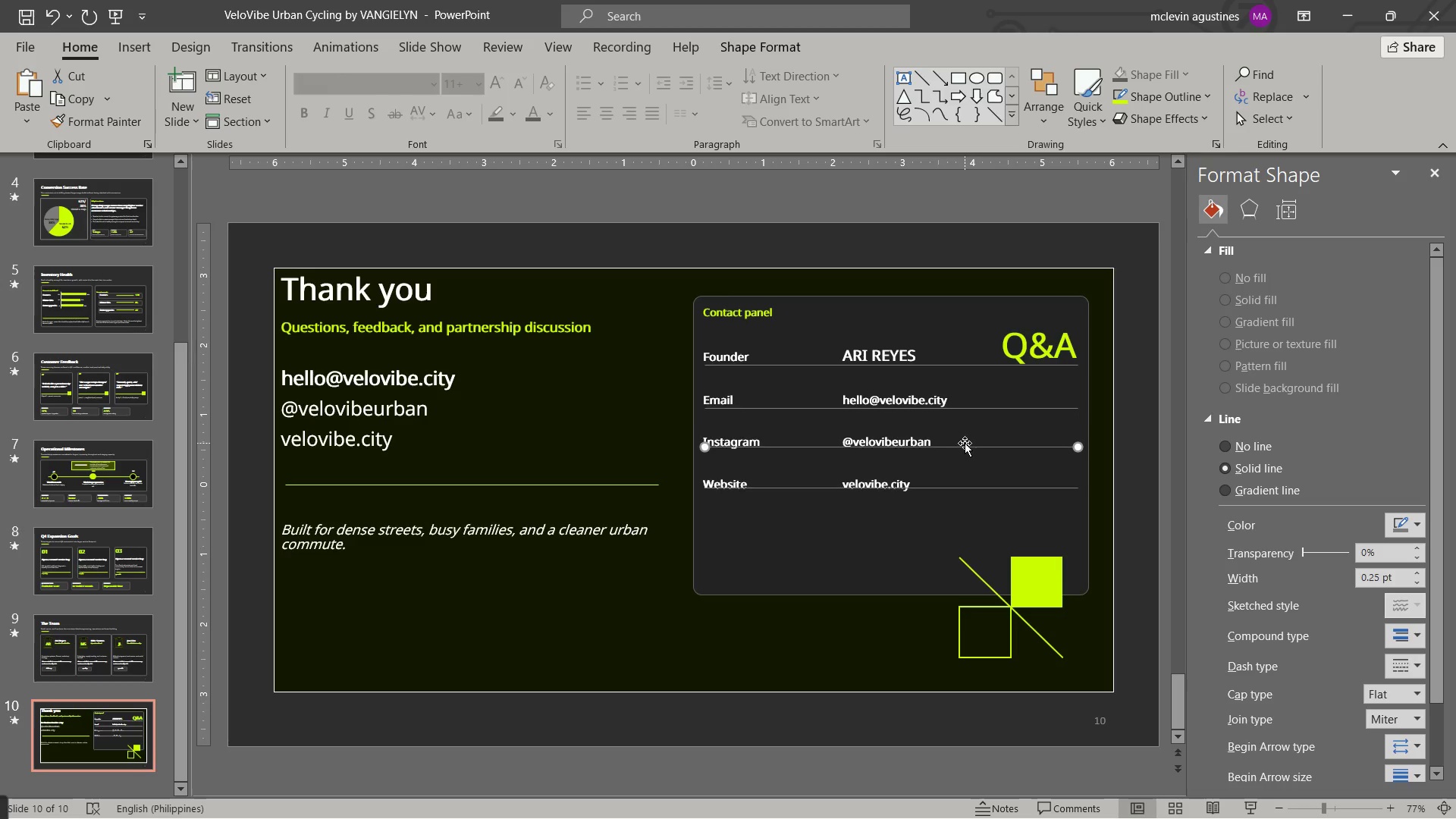 
key(ArrowDown)
 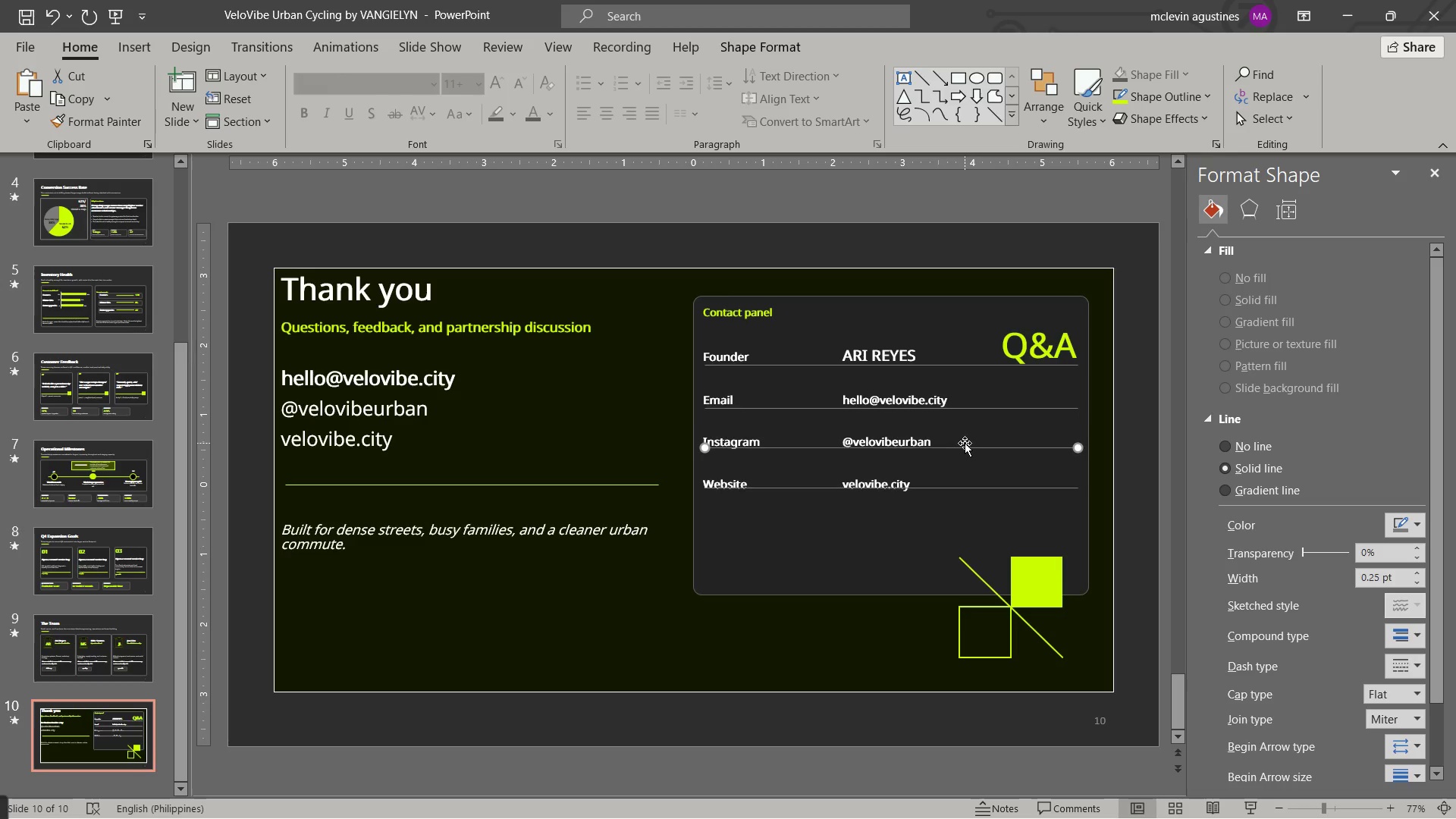 
key(ArrowDown)
 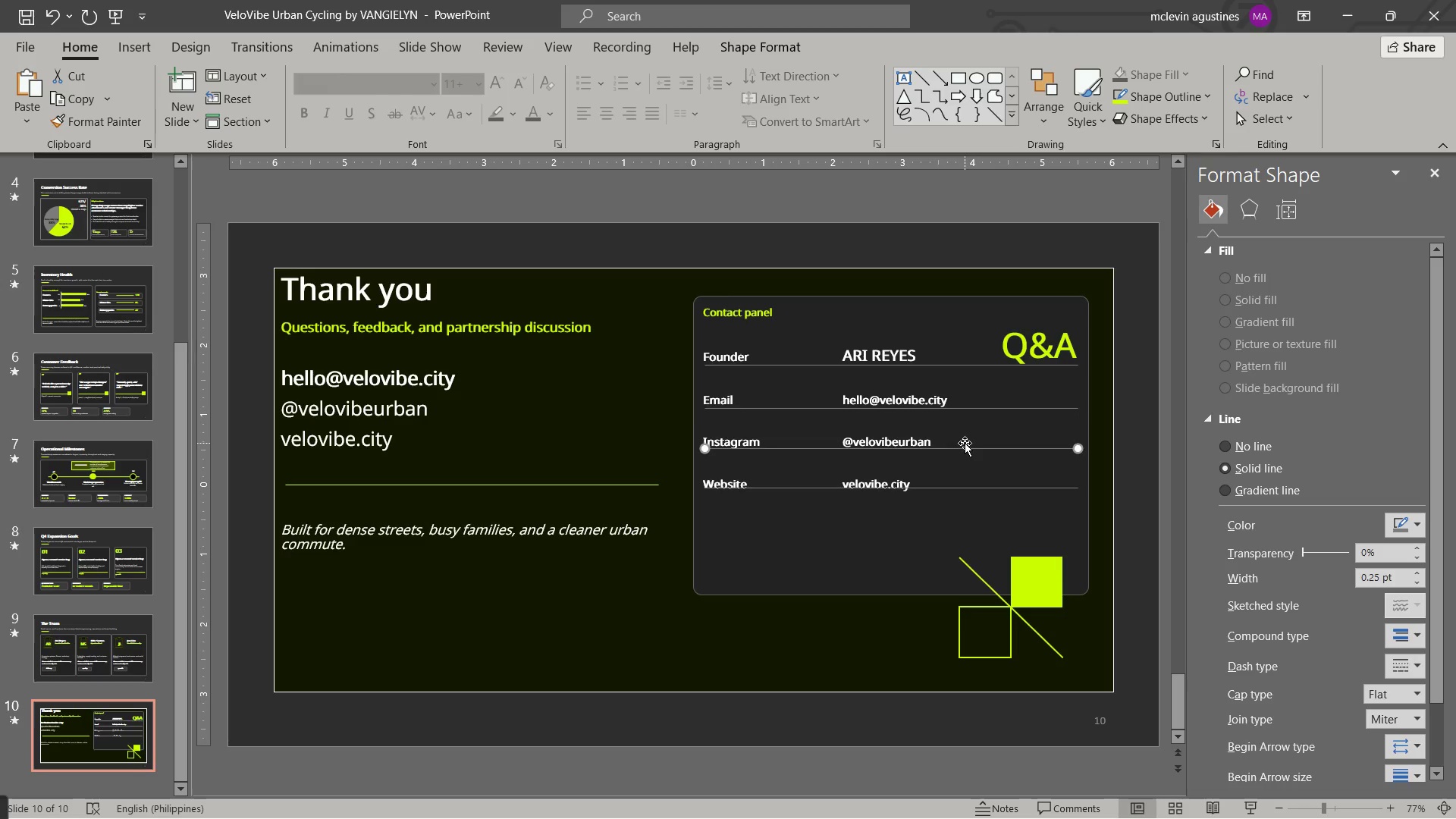 
key(ArrowDown)
 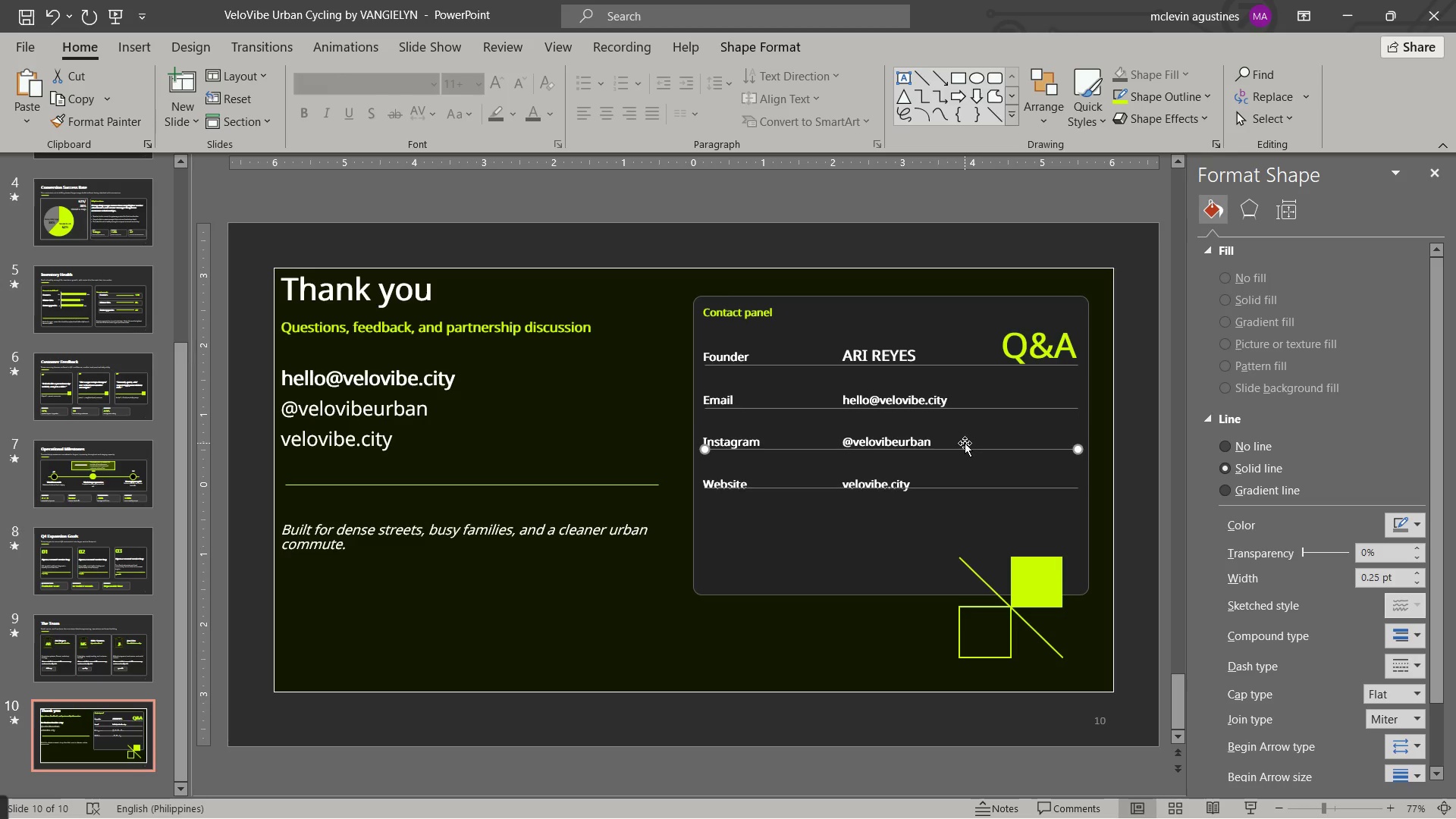 
key(ArrowDown)
 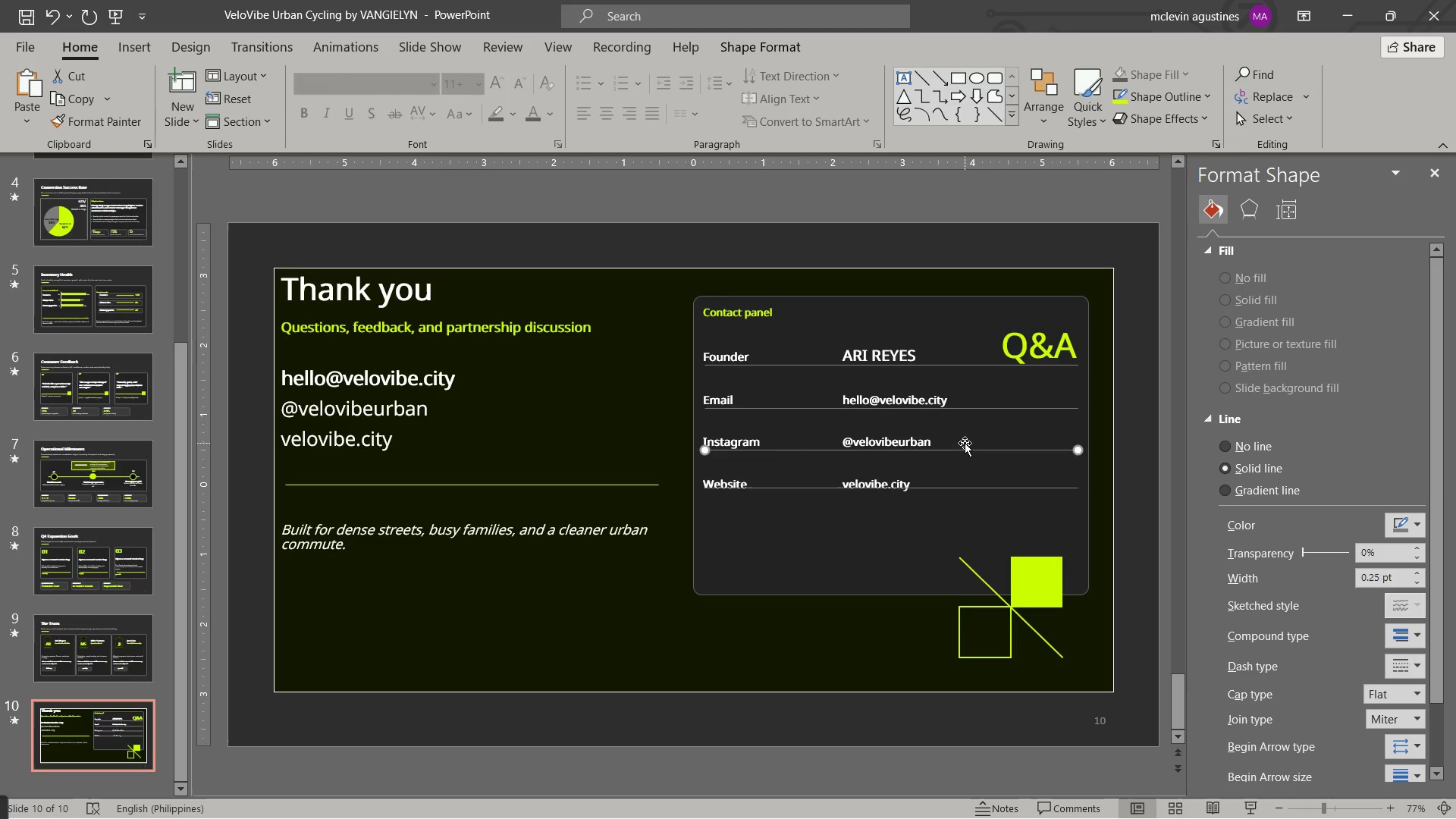 
key(ArrowDown)
 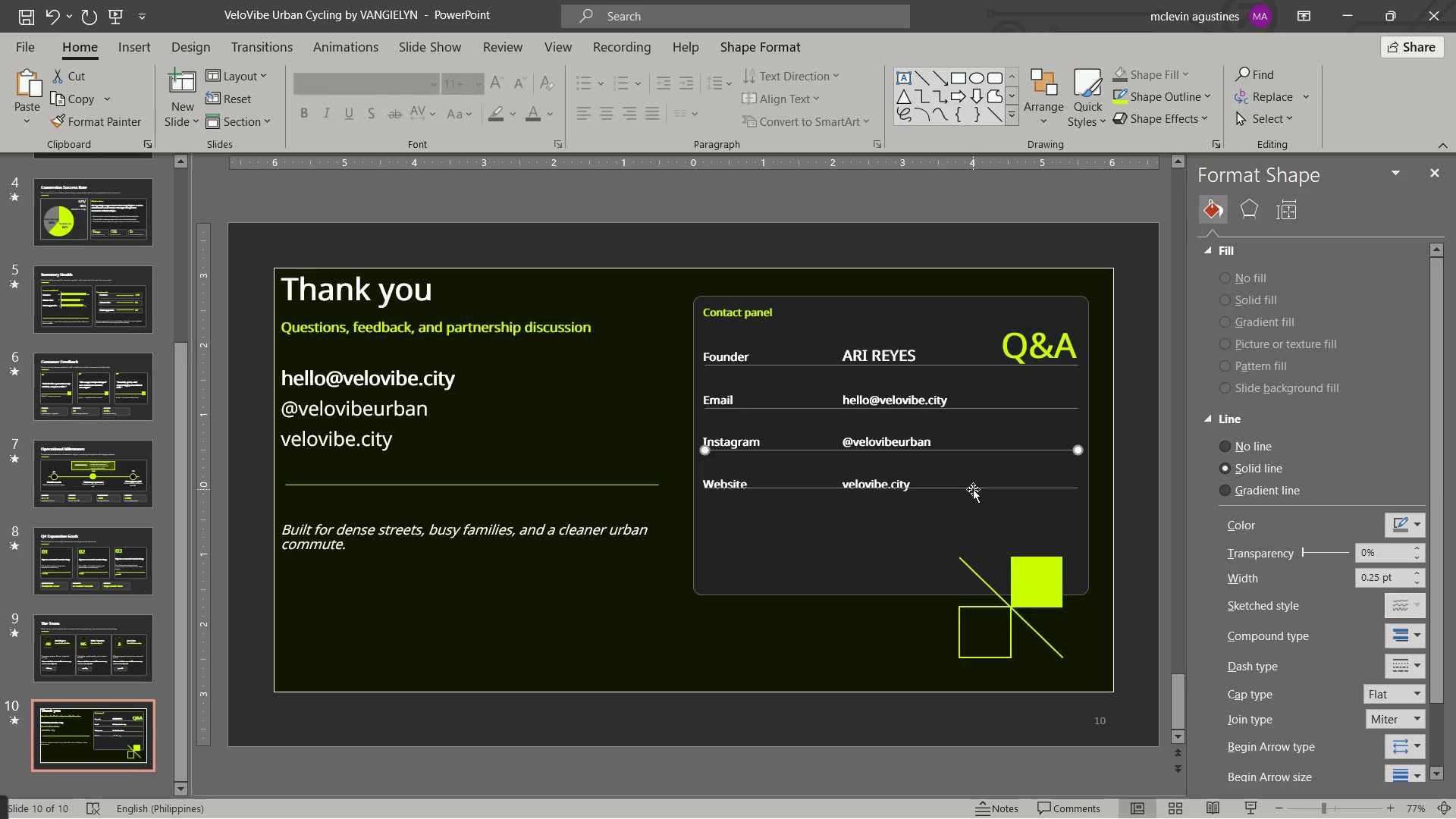 
left_click([973, 489])
 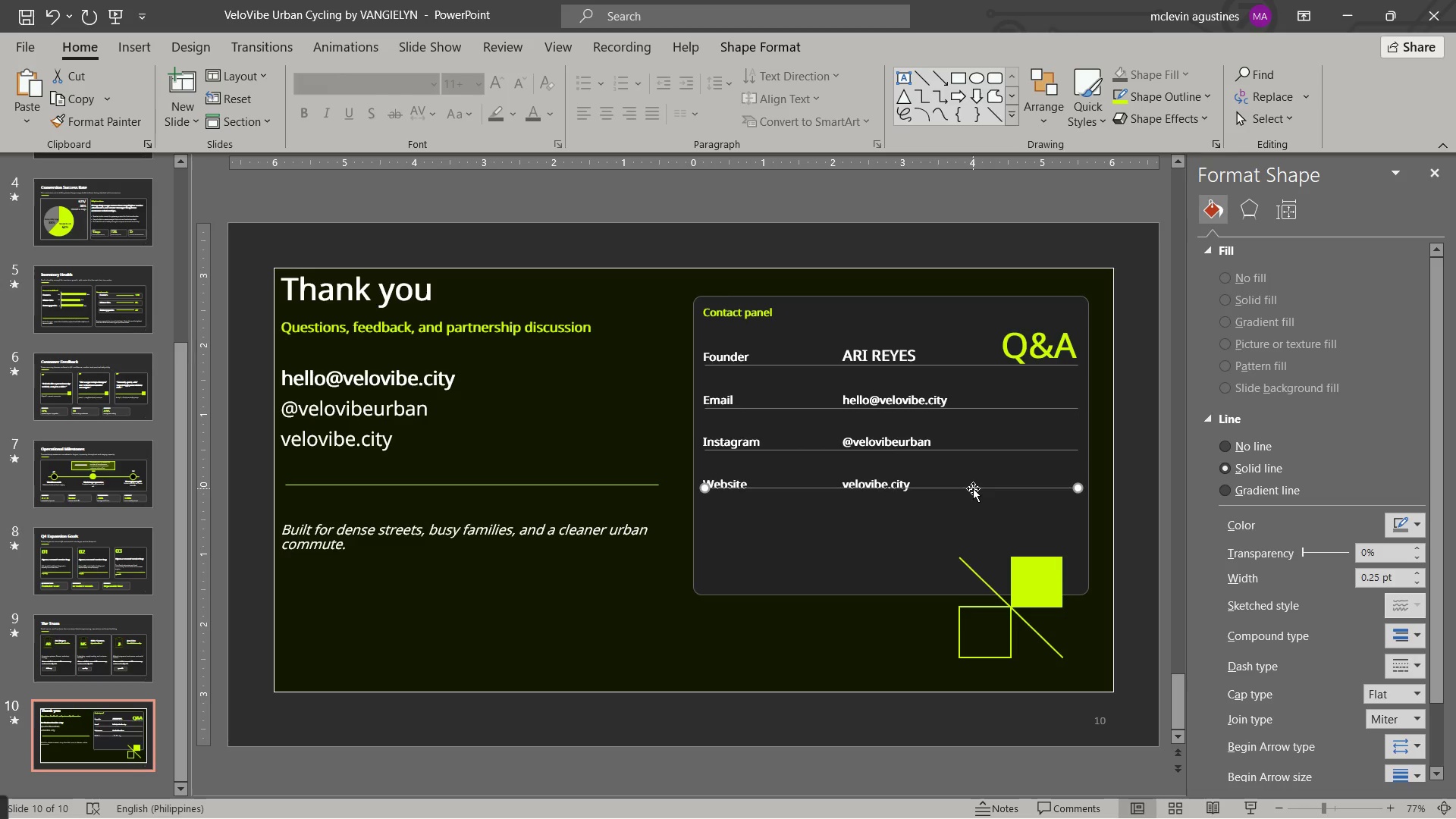 
key(ArrowDown)
 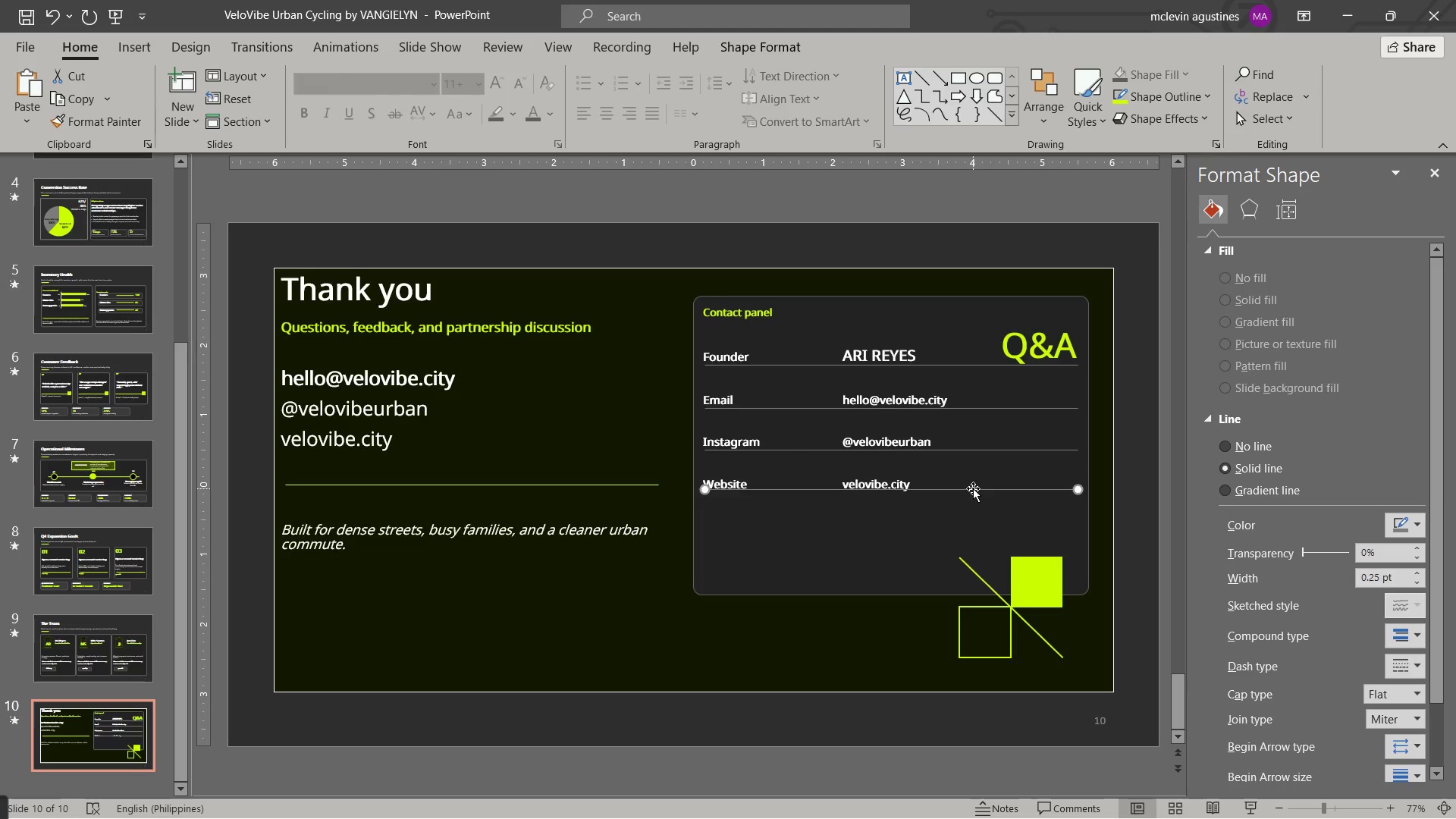 
key(ArrowDown)
 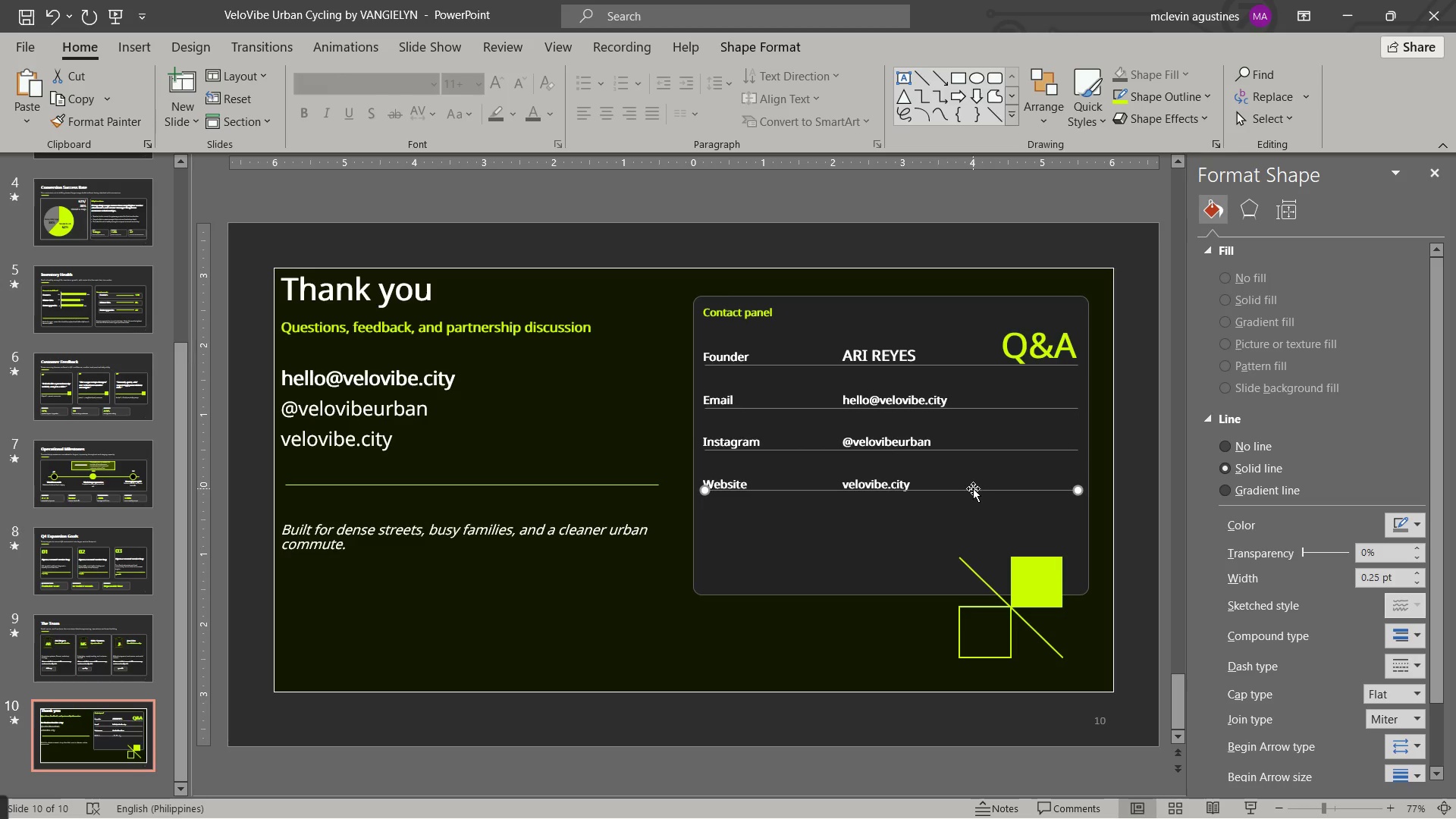 
key(ArrowDown)
 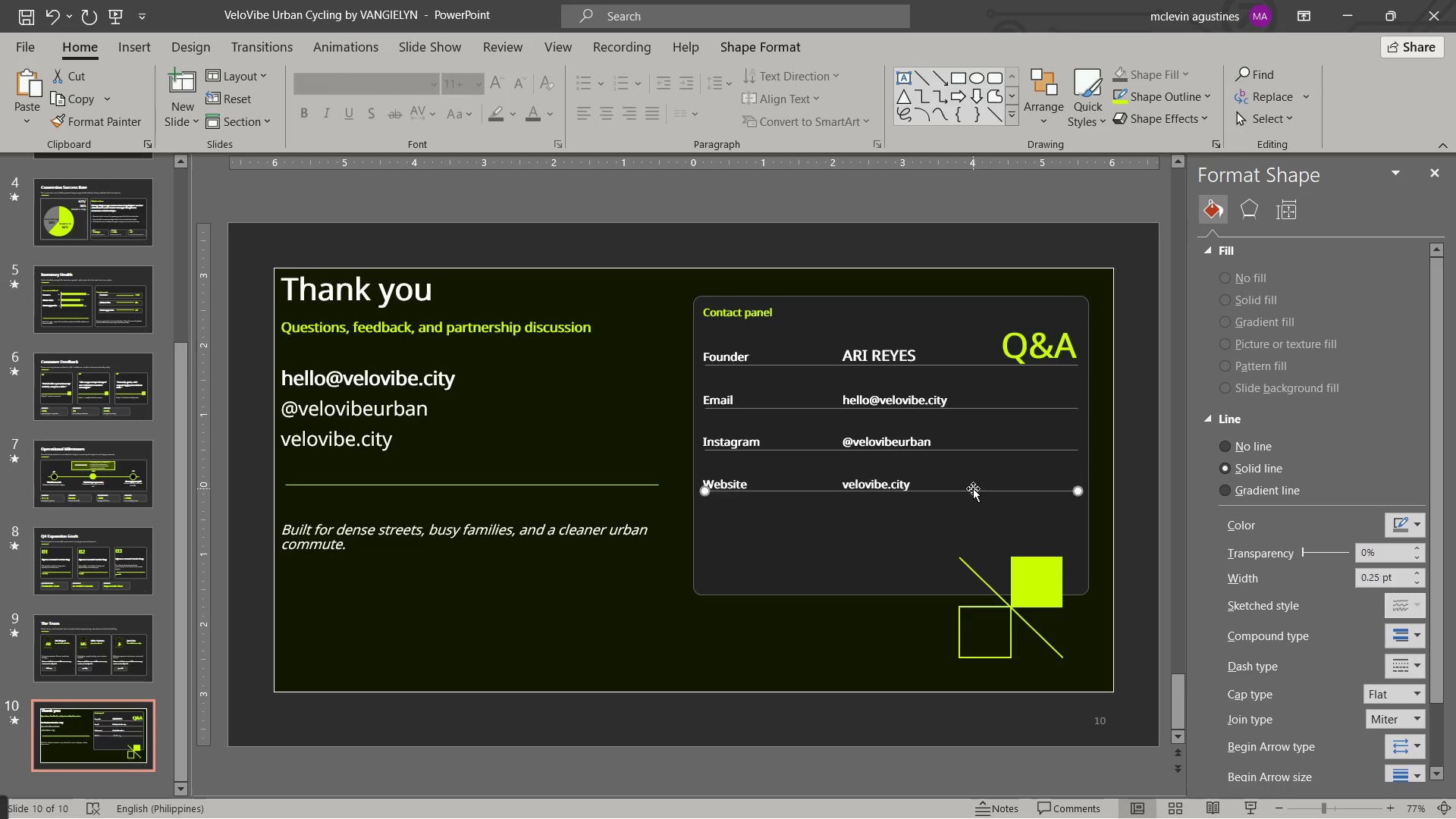 
key(ArrowDown)
 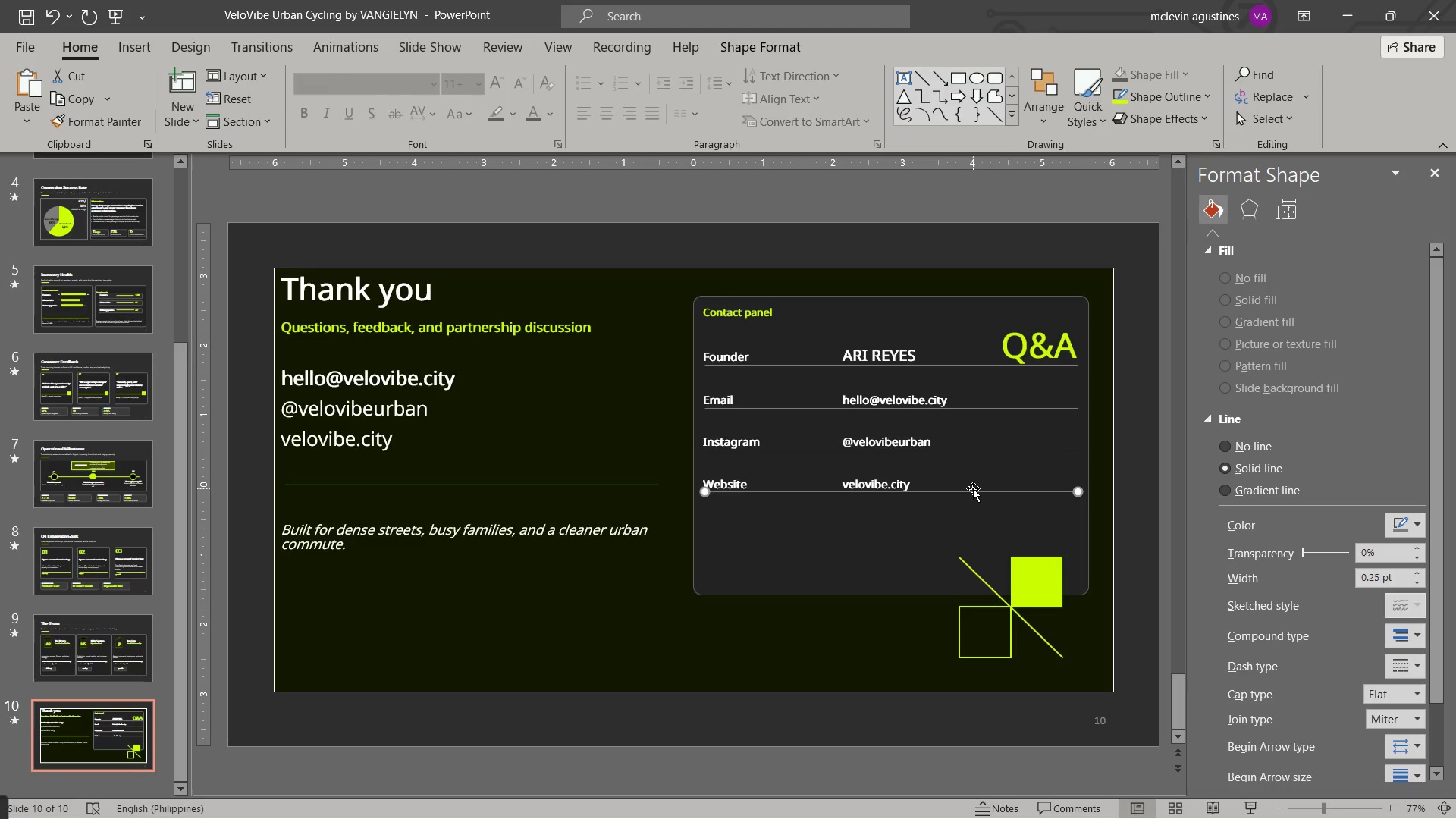 
key(ArrowDown)
 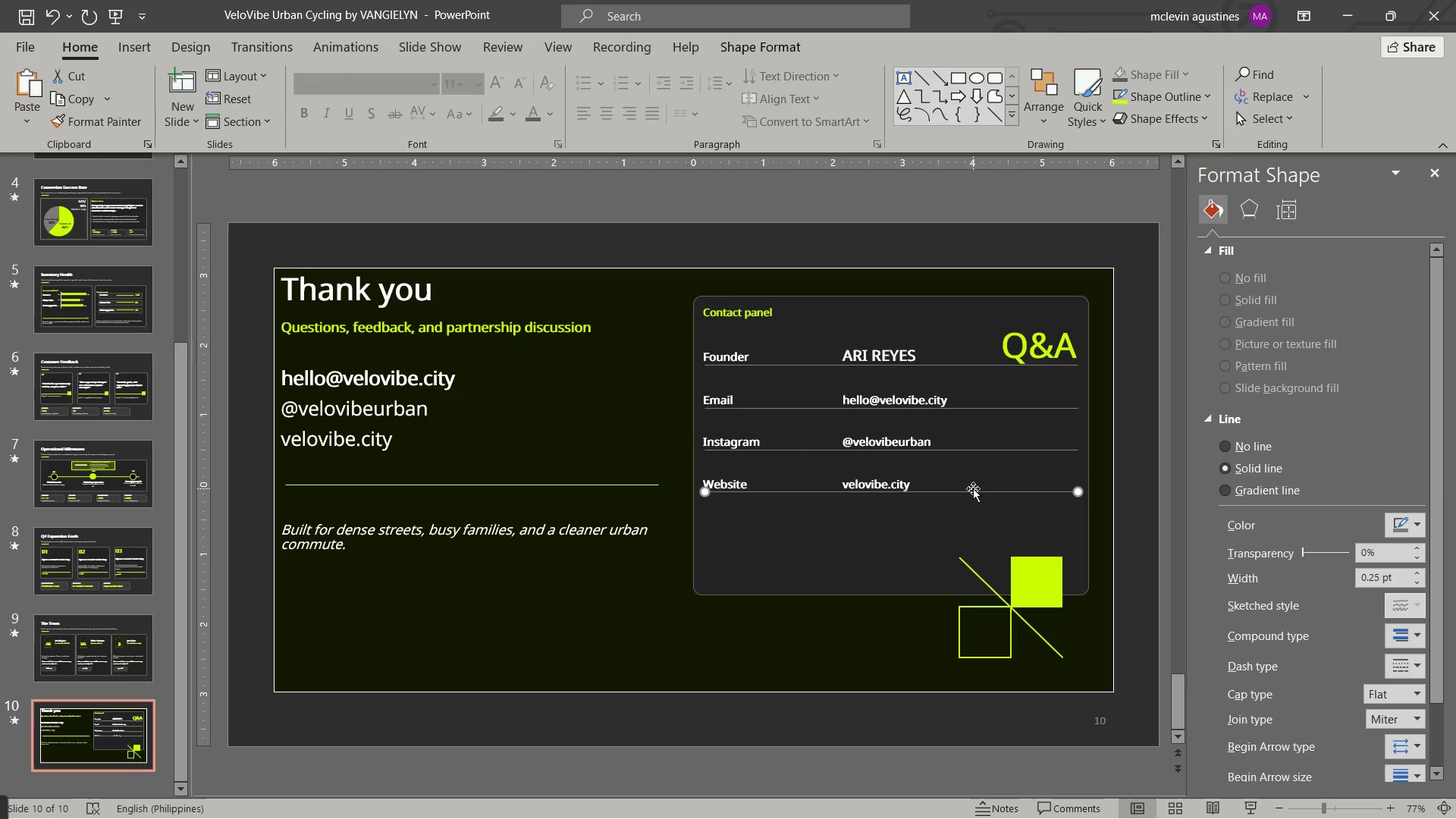 
key(ArrowDown)
 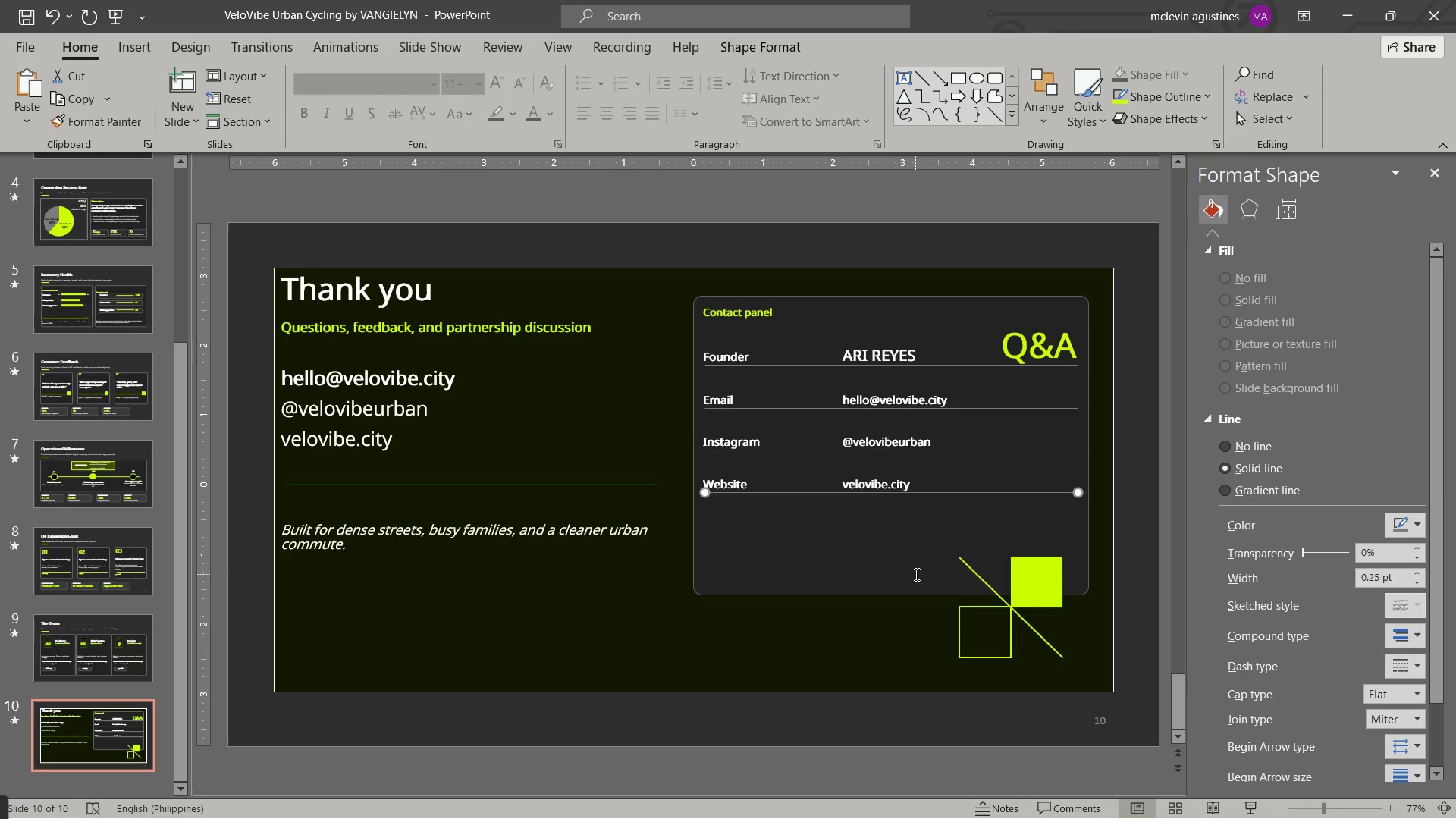 
wait(7.64)
 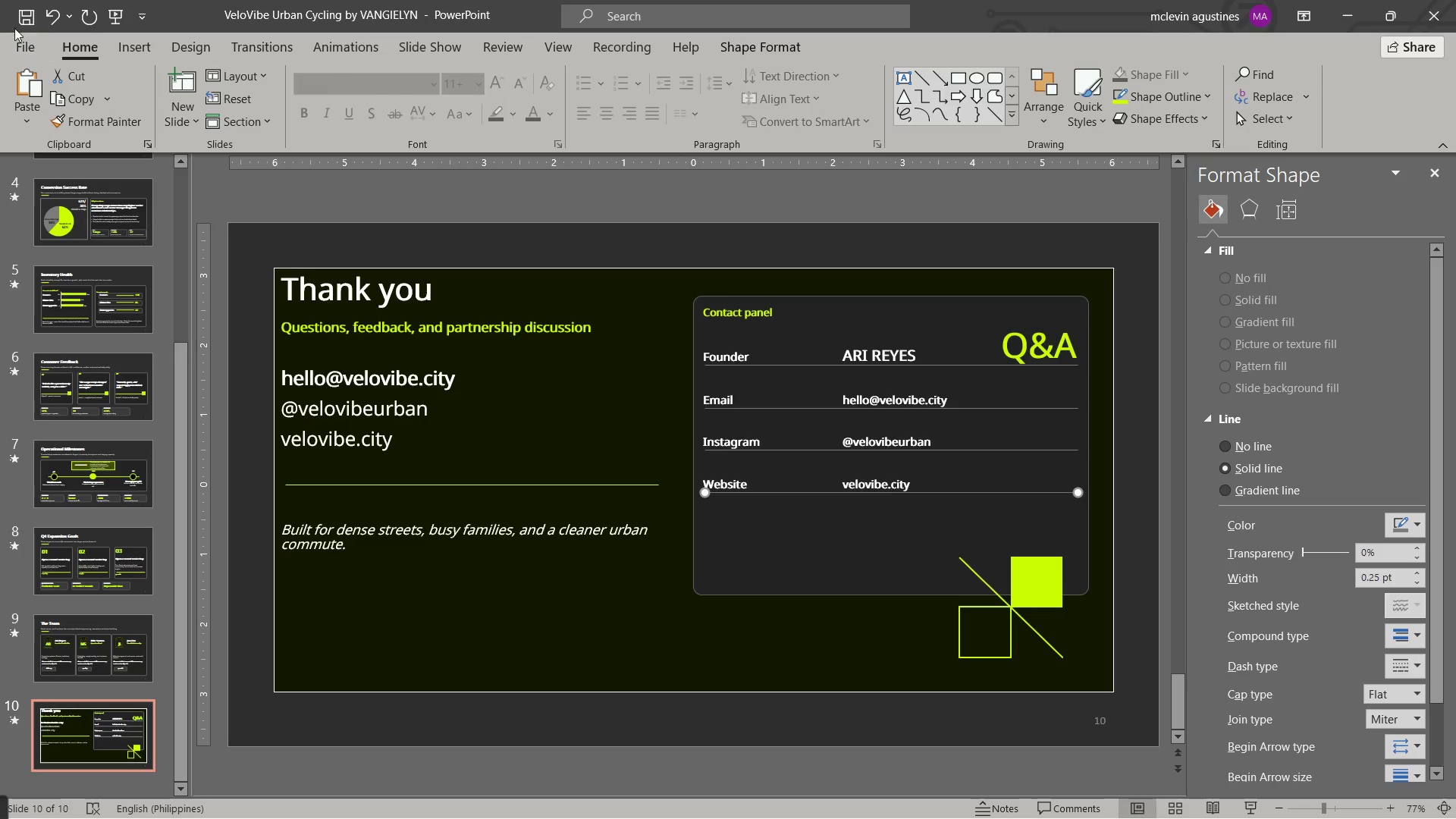 
scroll: coordinate [915, 574], scroll_direction: up, amount: 43.0
 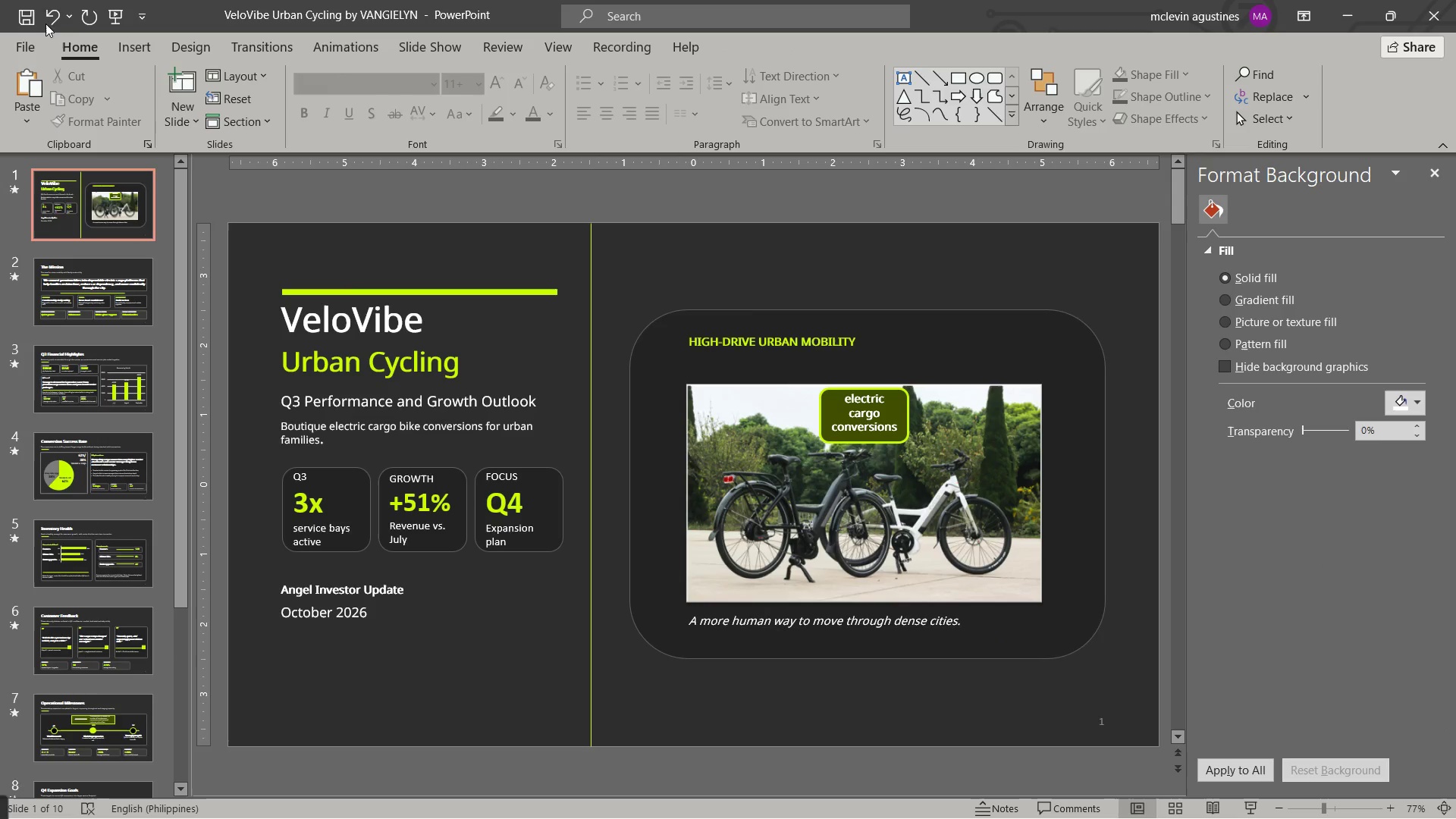 
left_click([37, 11])
 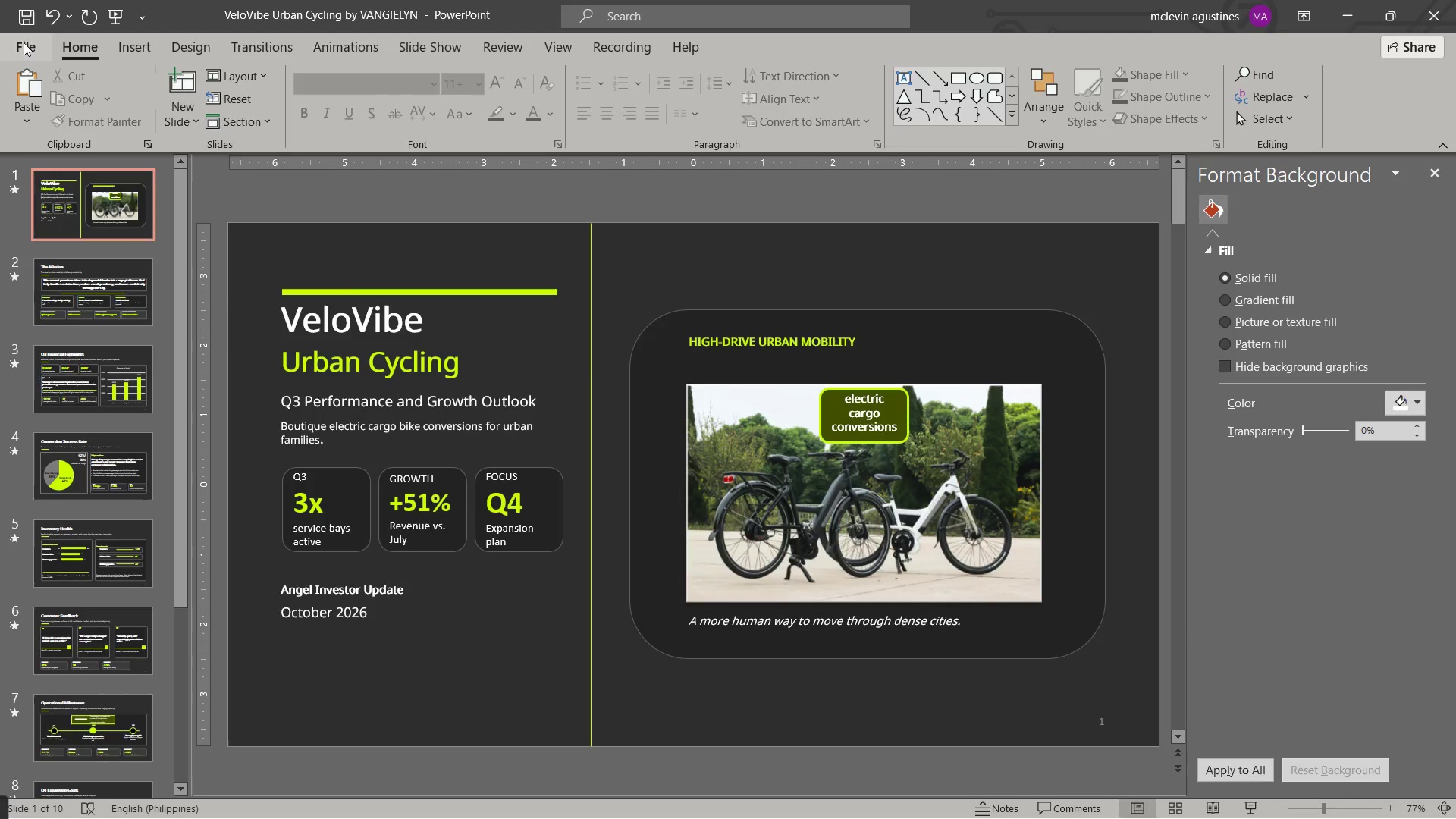 
left_click([24, 45])
 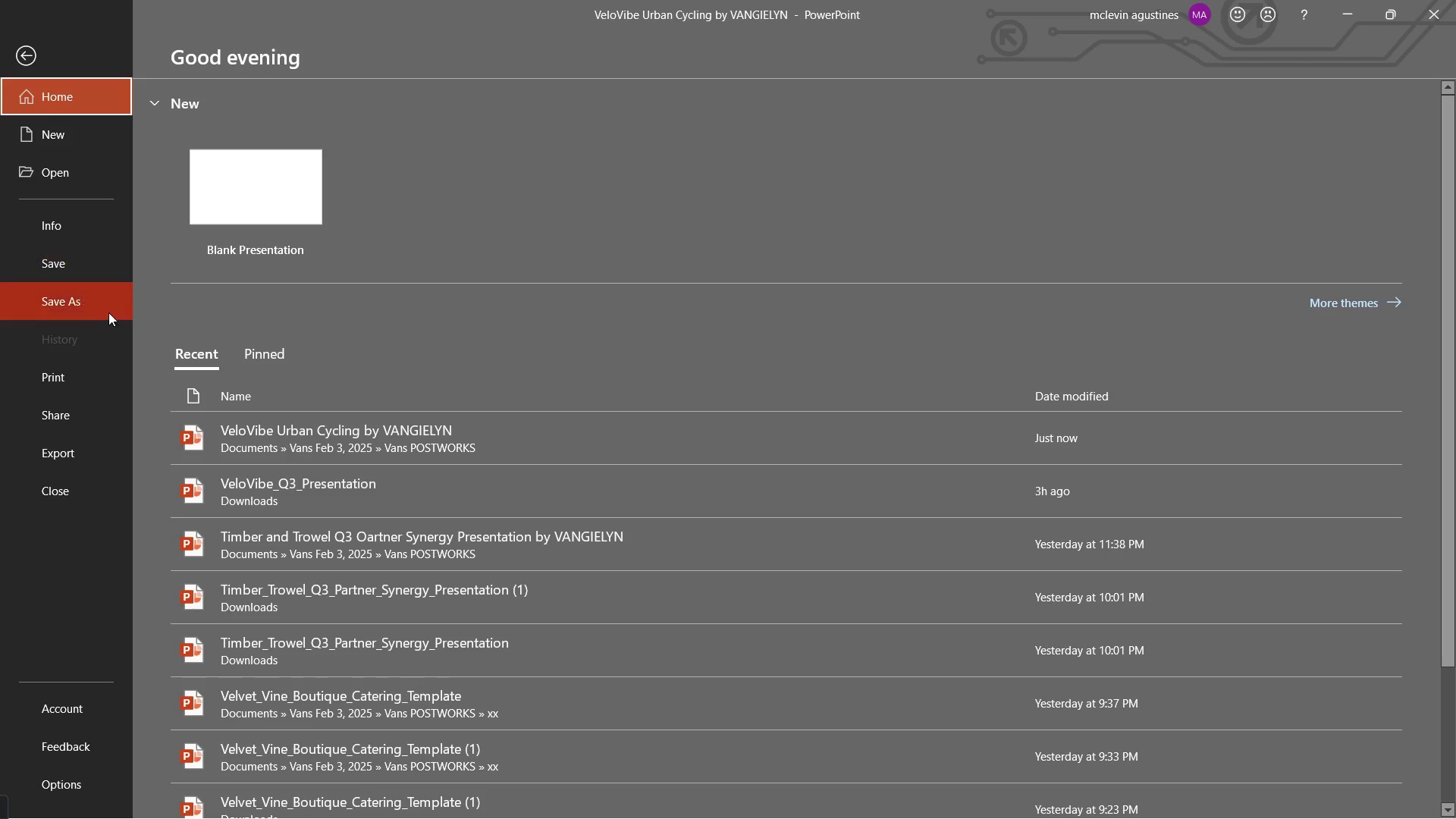 
left_click([113, 302])
 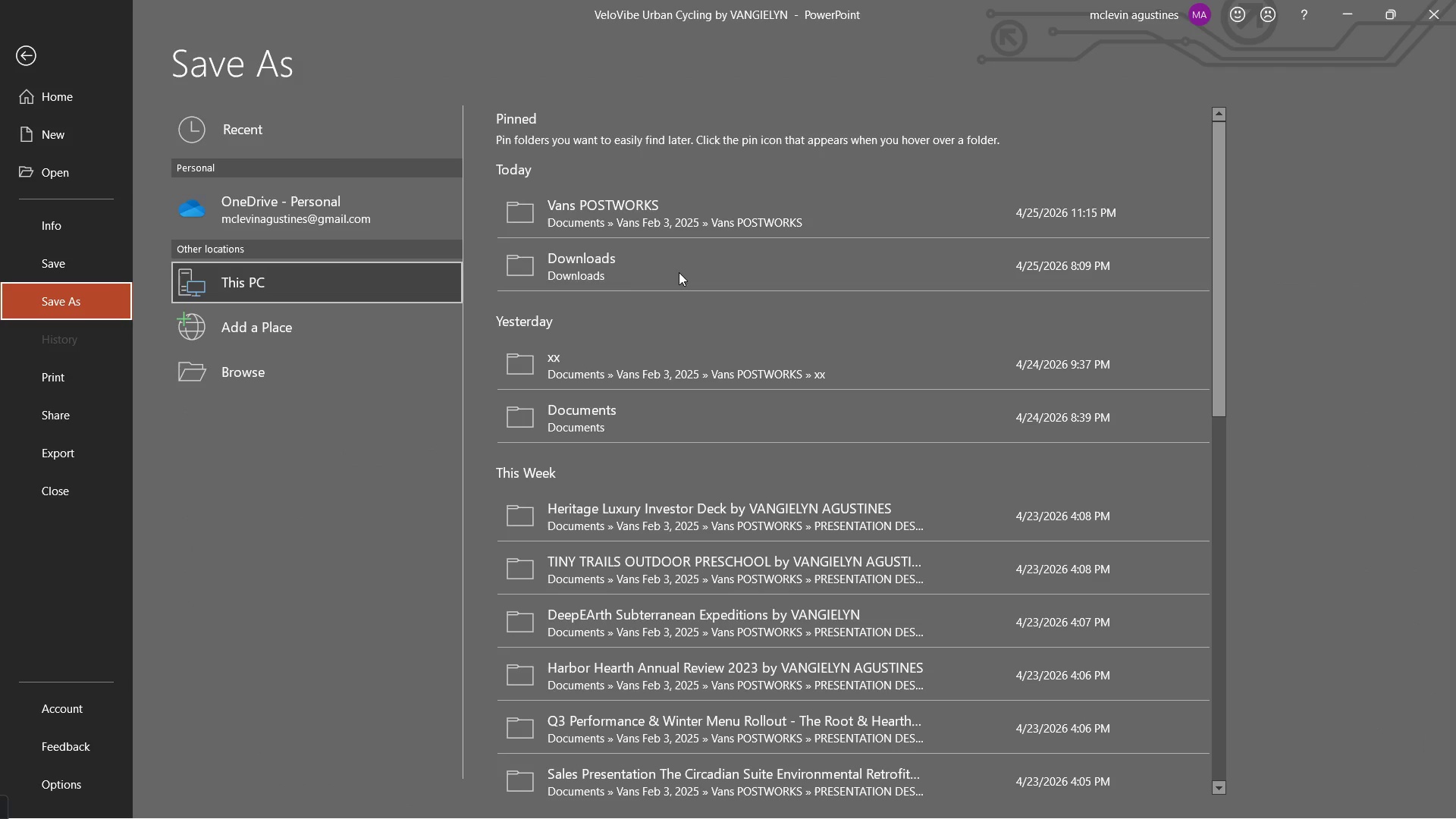 
left_click([678, 231])
 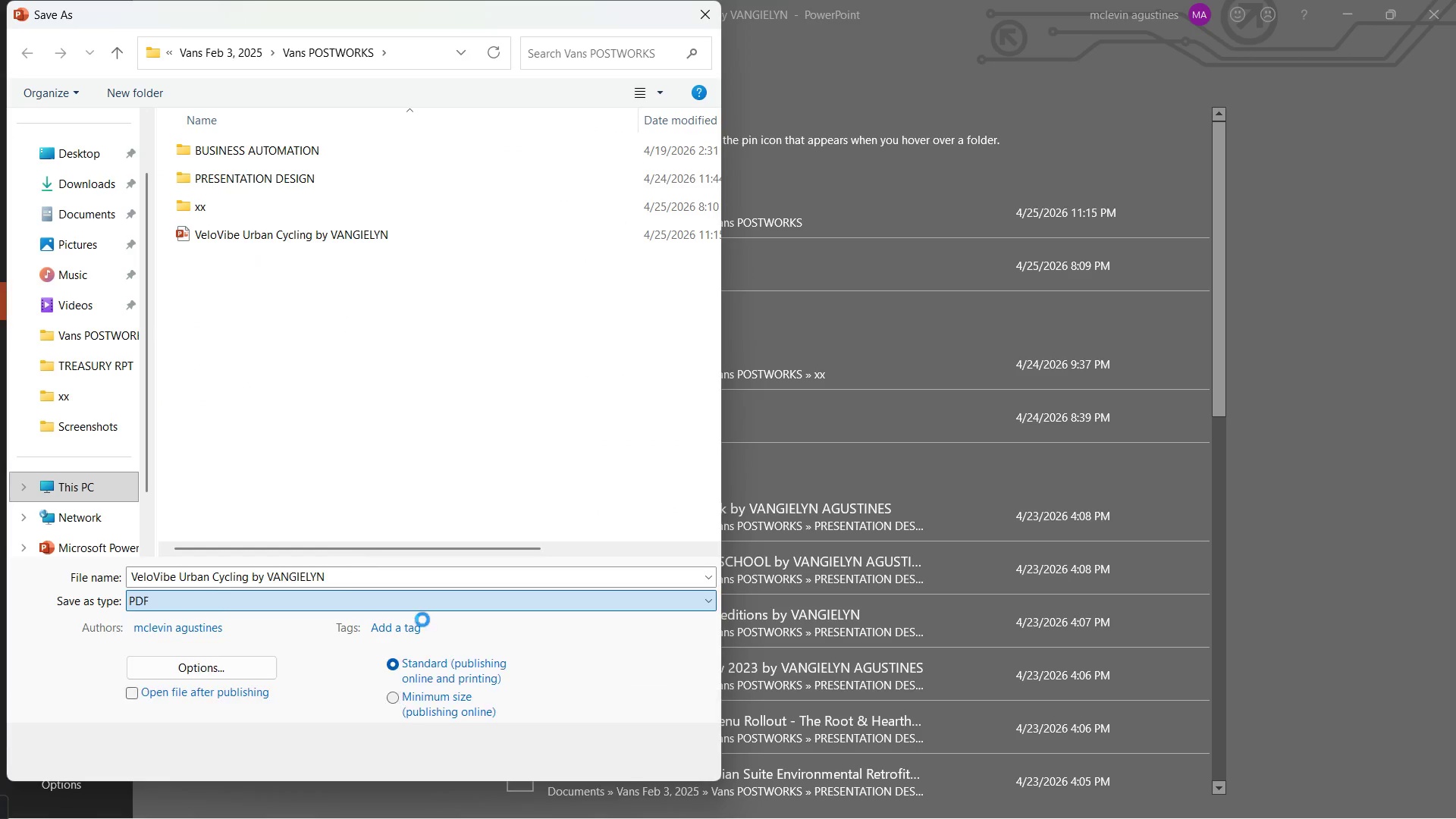 
wait(5.39)
 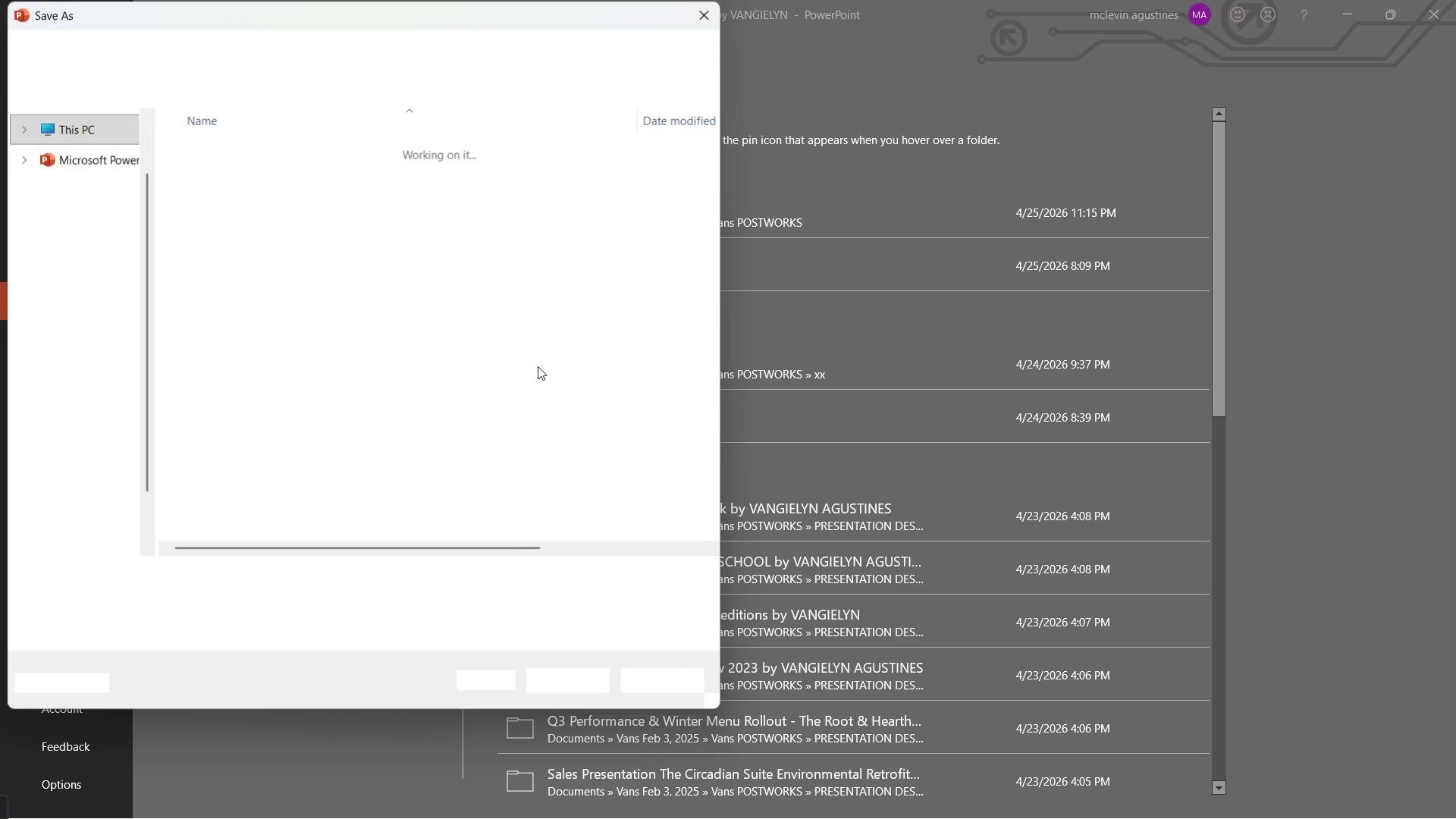 
left_click([545, 750])
 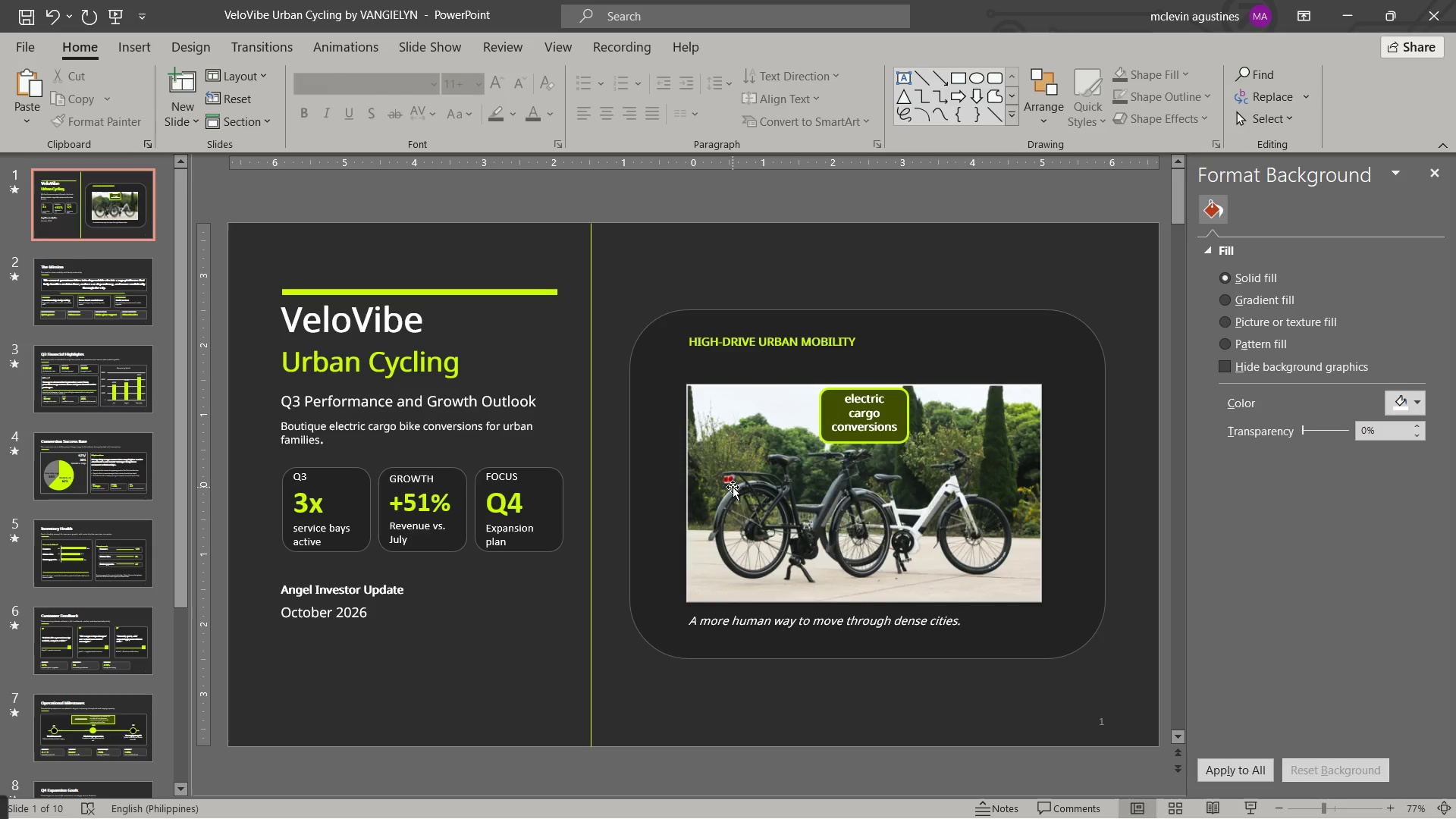 
wait(7.41)
 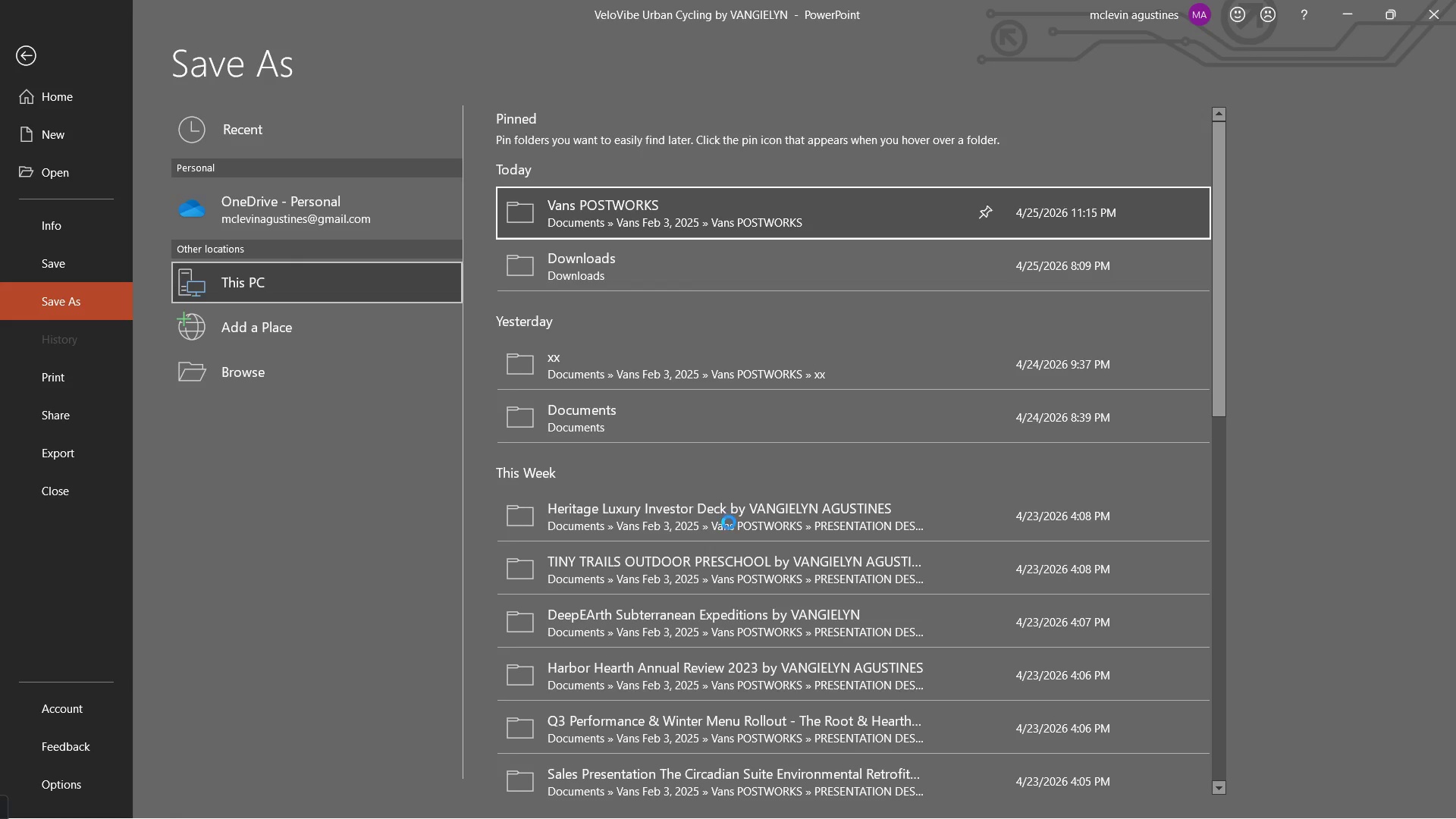 
left_click([24, 23])
 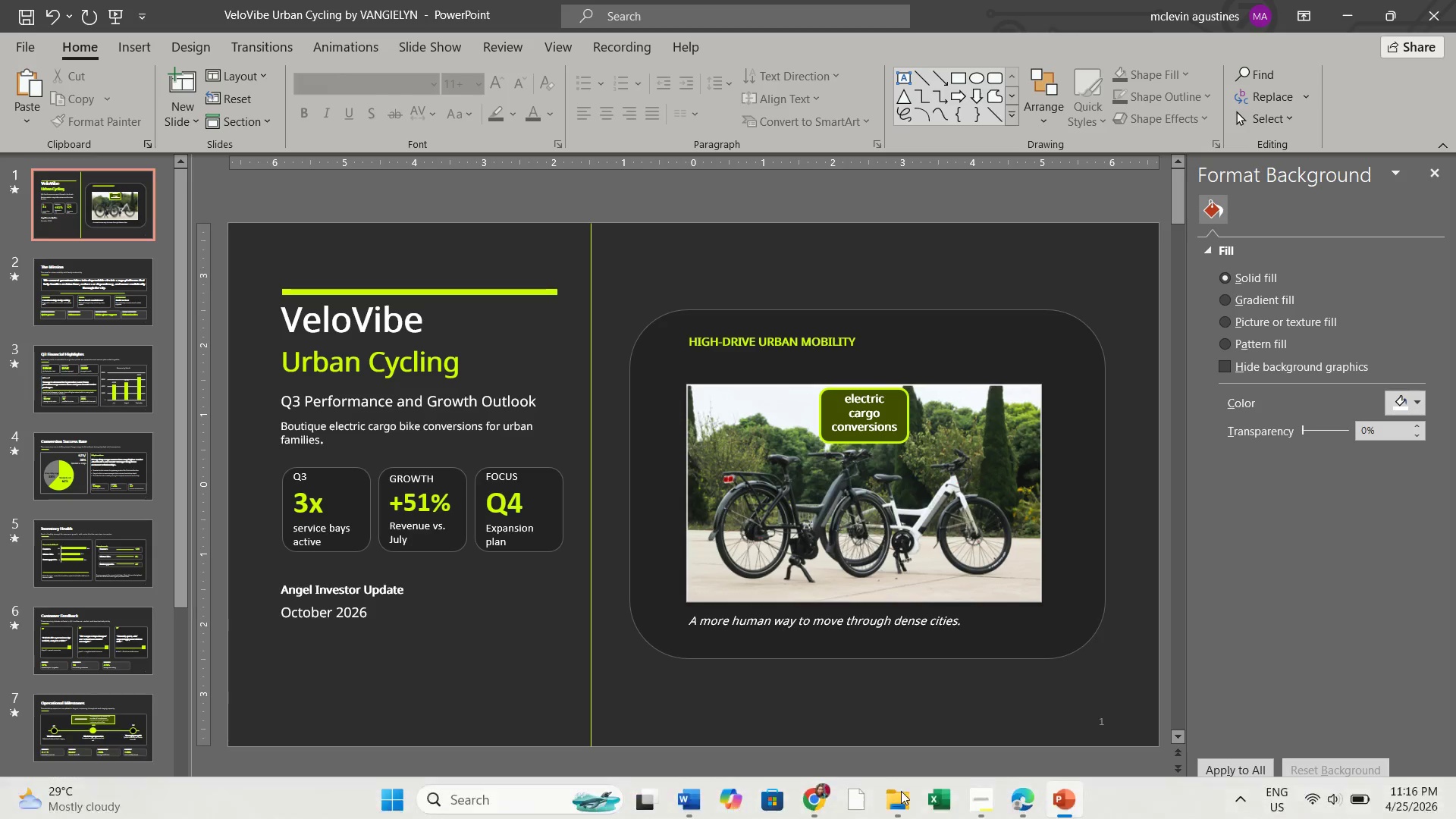 
wait(6.81)
 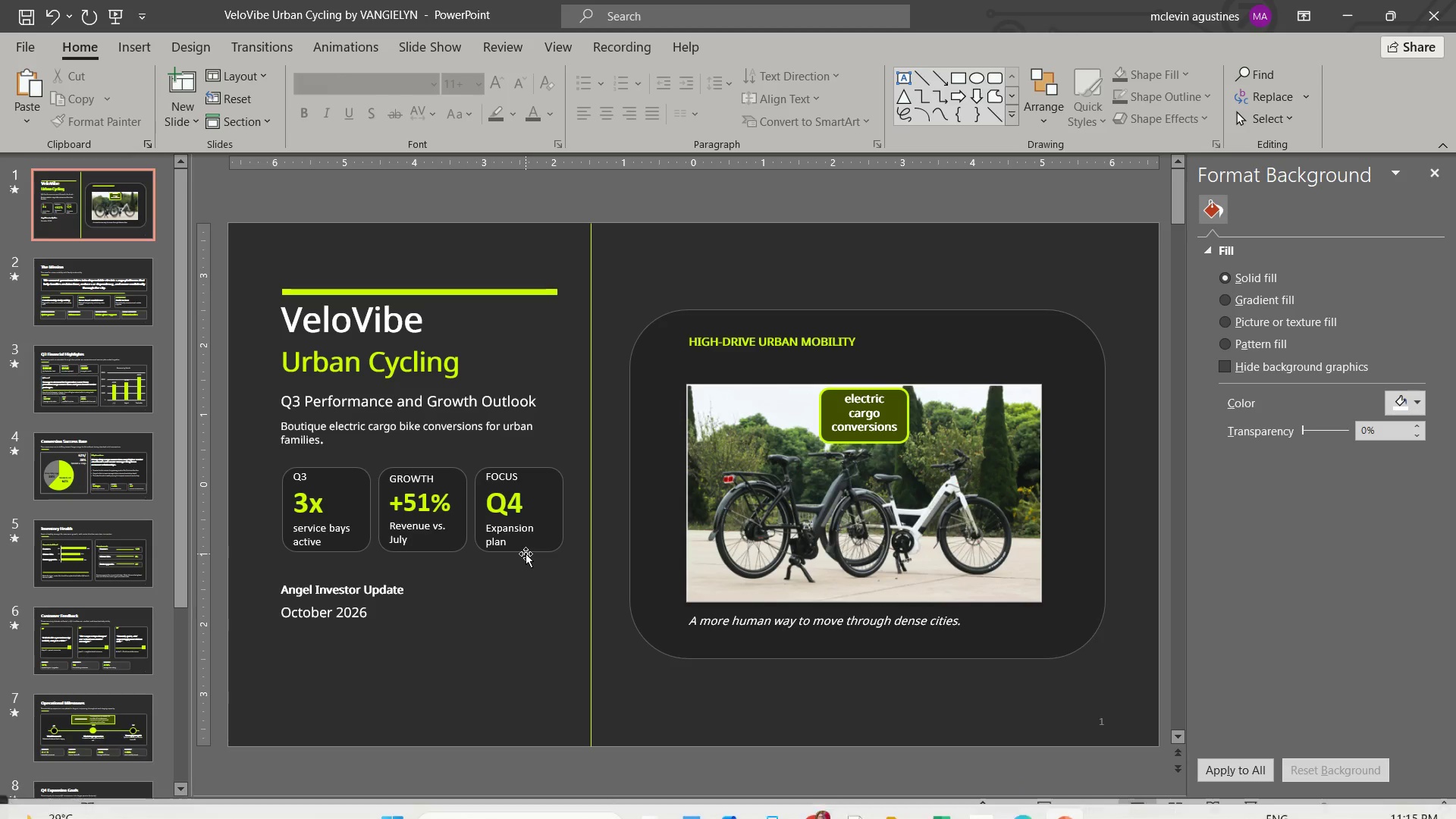 
mouse_move([1066, 795])
 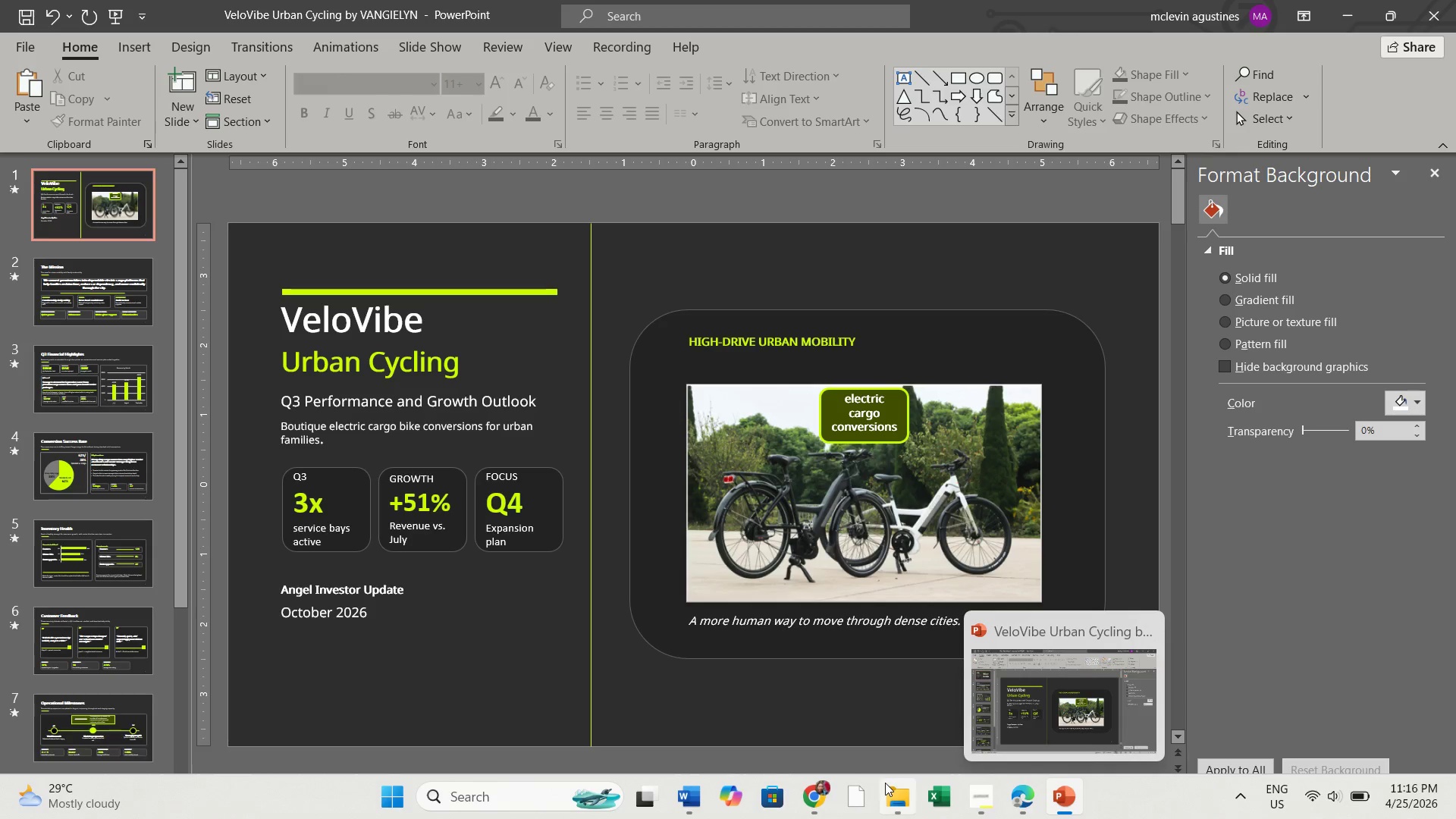 
left_click([907, 801])
 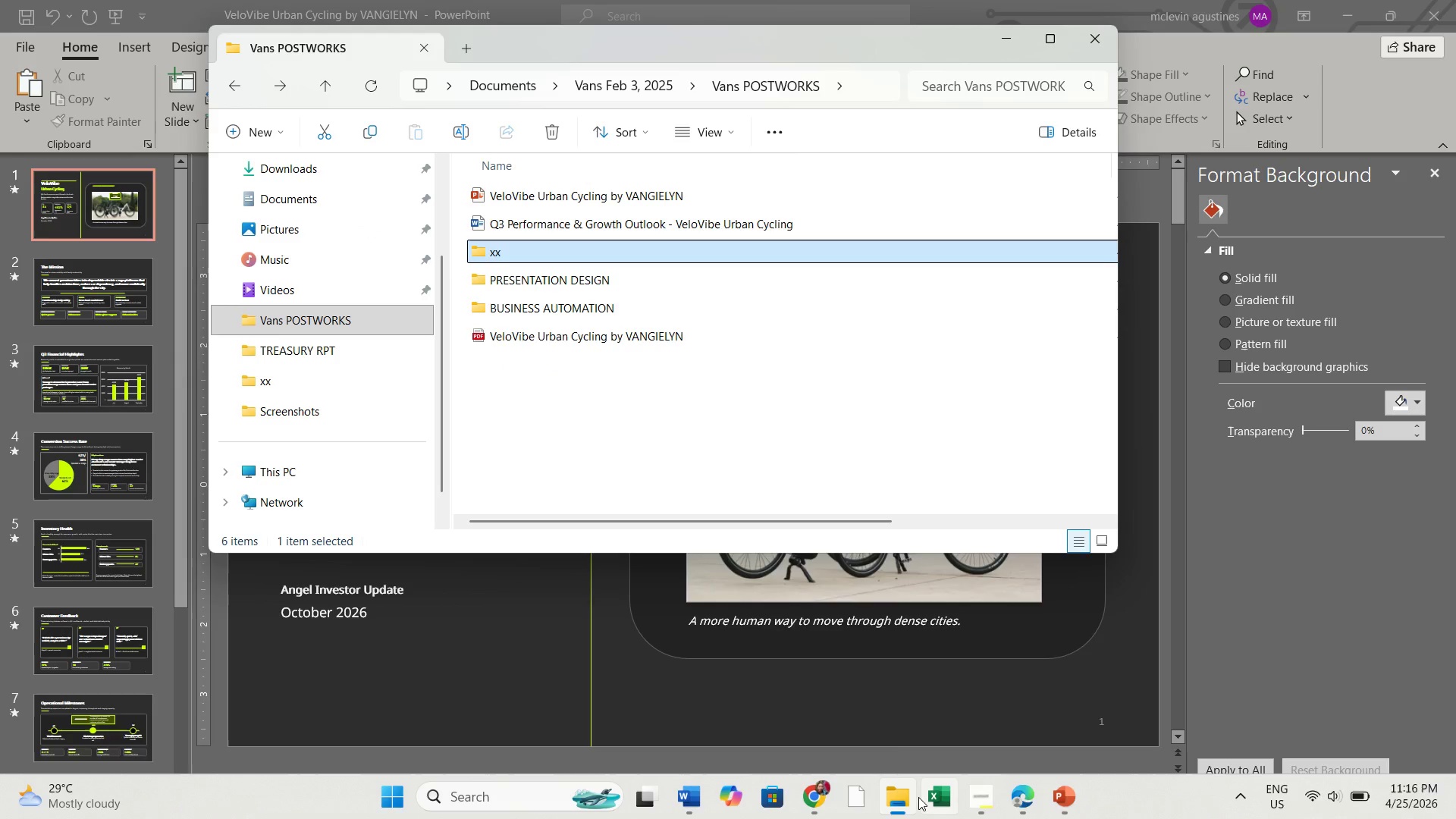 